 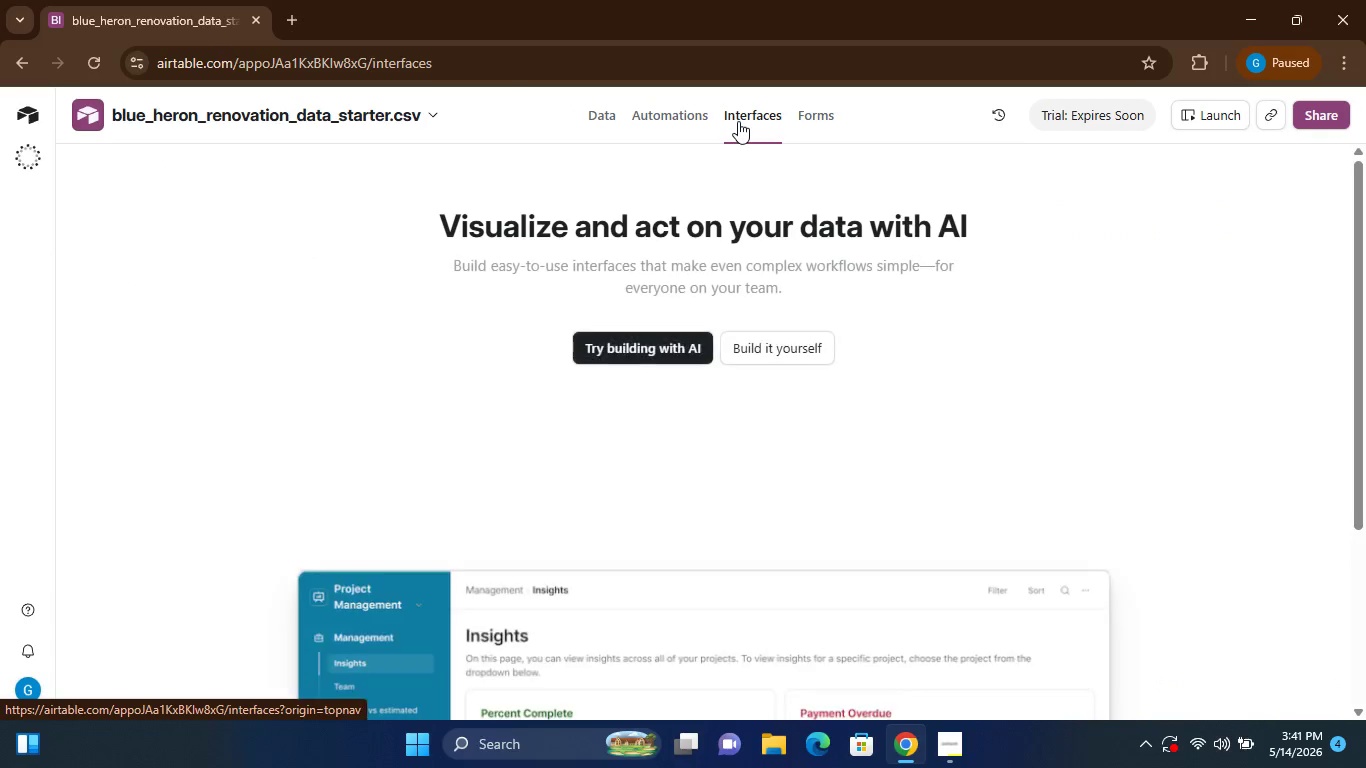 
left_click([774, 344])
 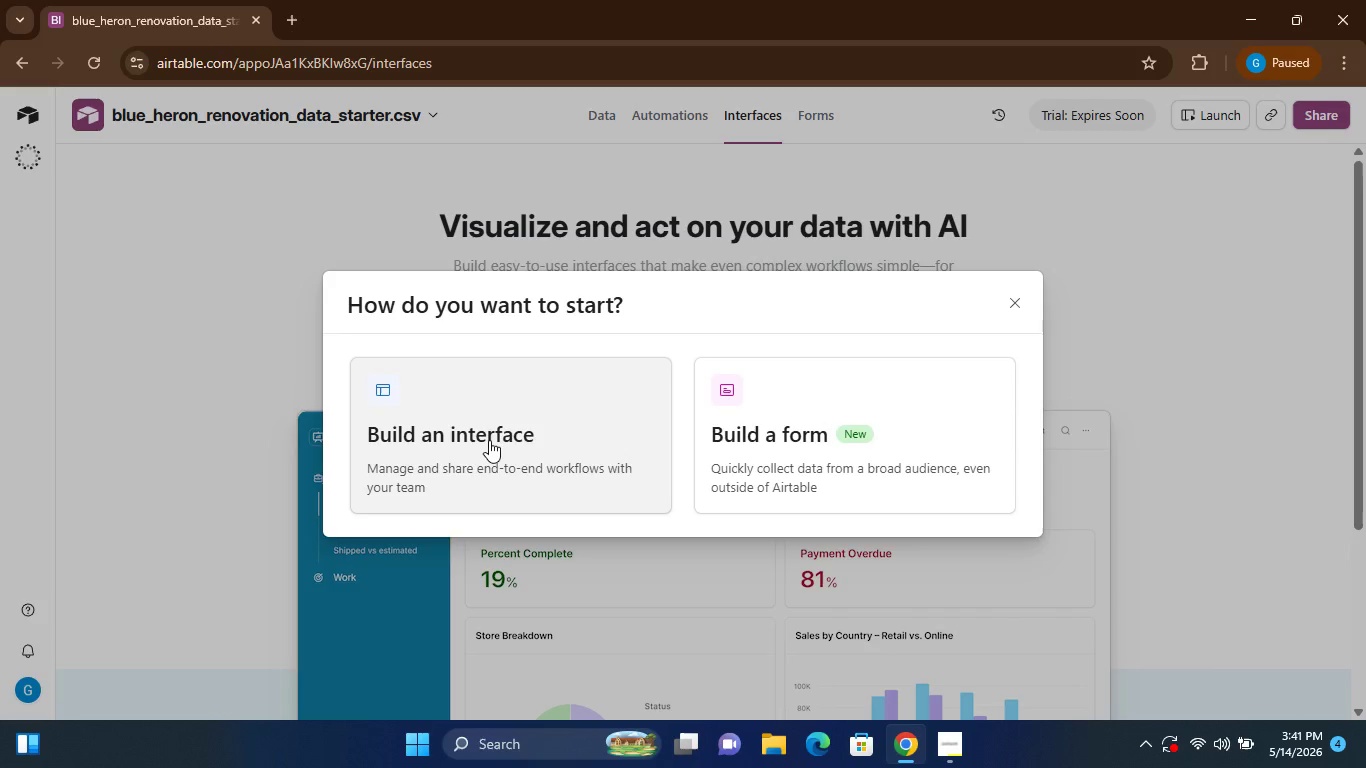 
left_click([488, 441])
 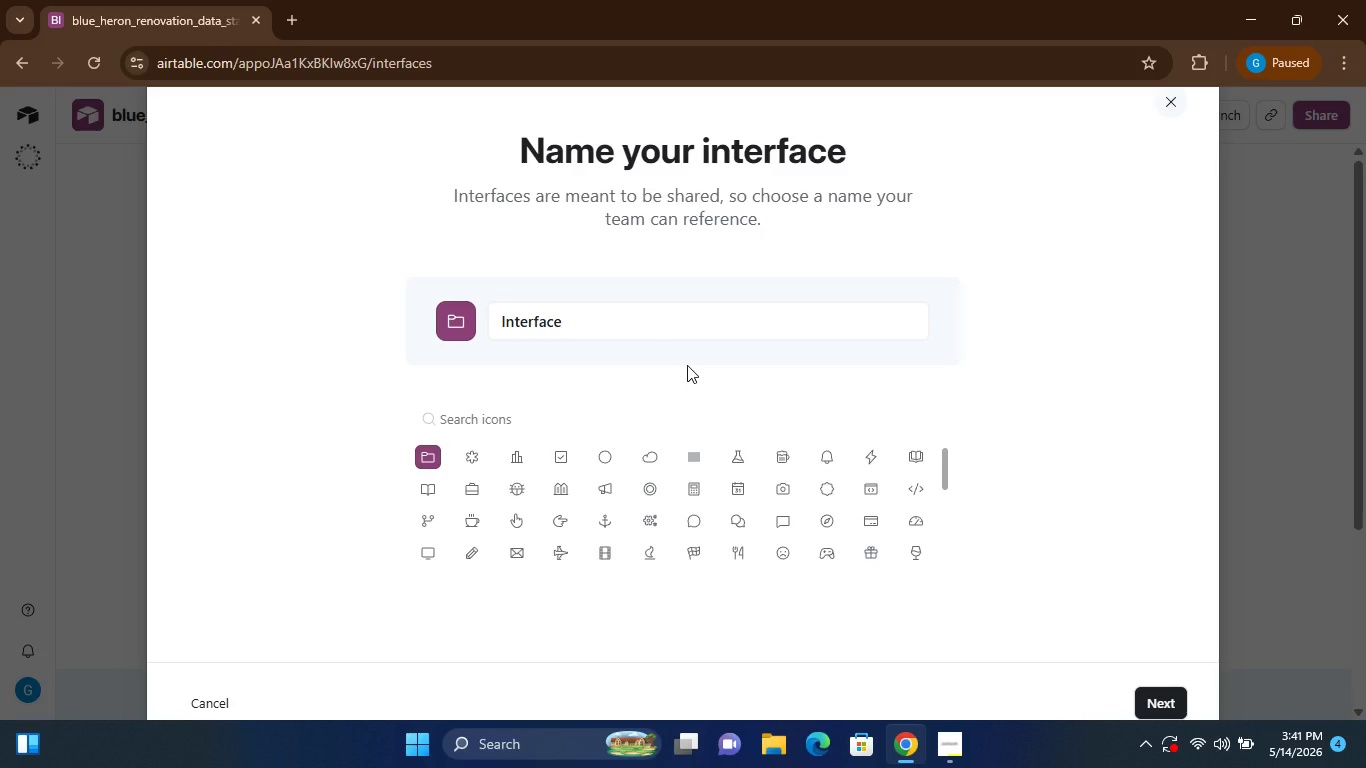 
wait(14.83)
 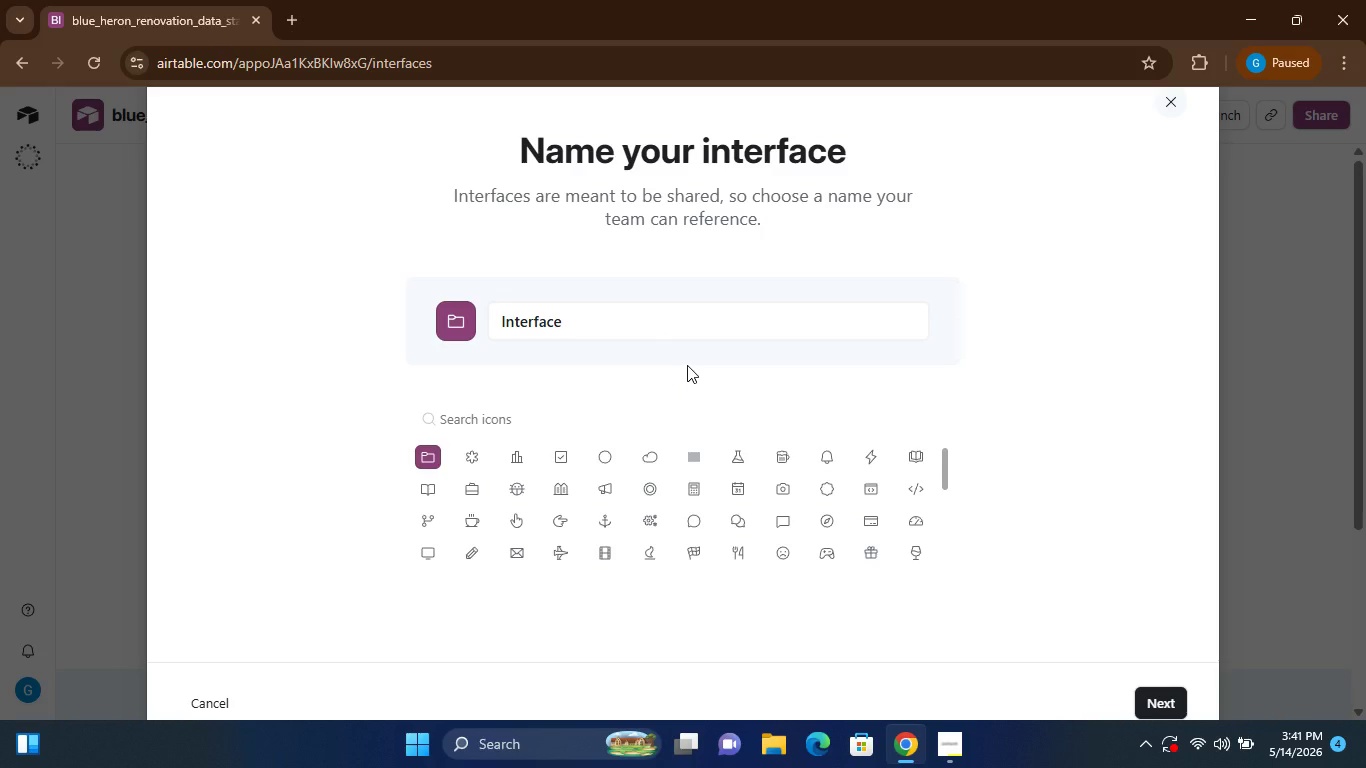 
double_click([592, 319])
 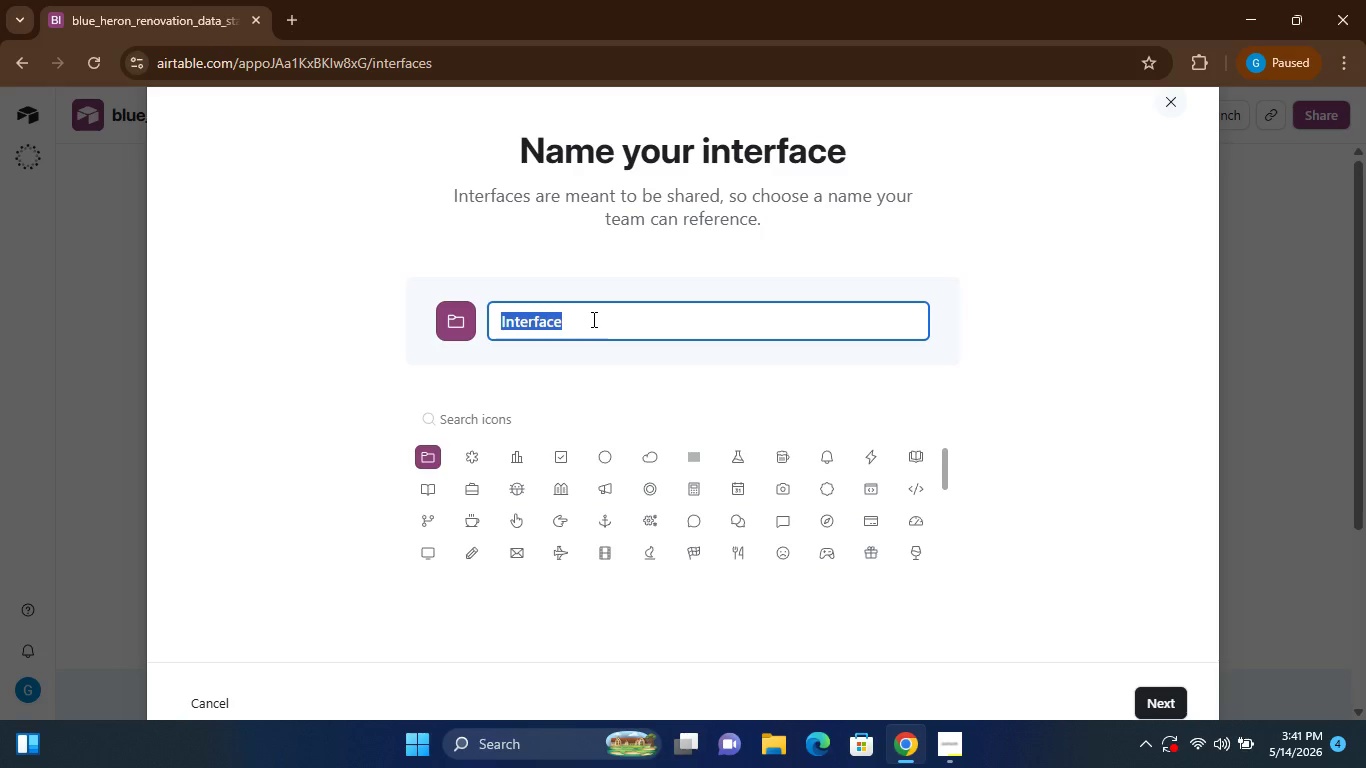 
triple_click([592, 319])
 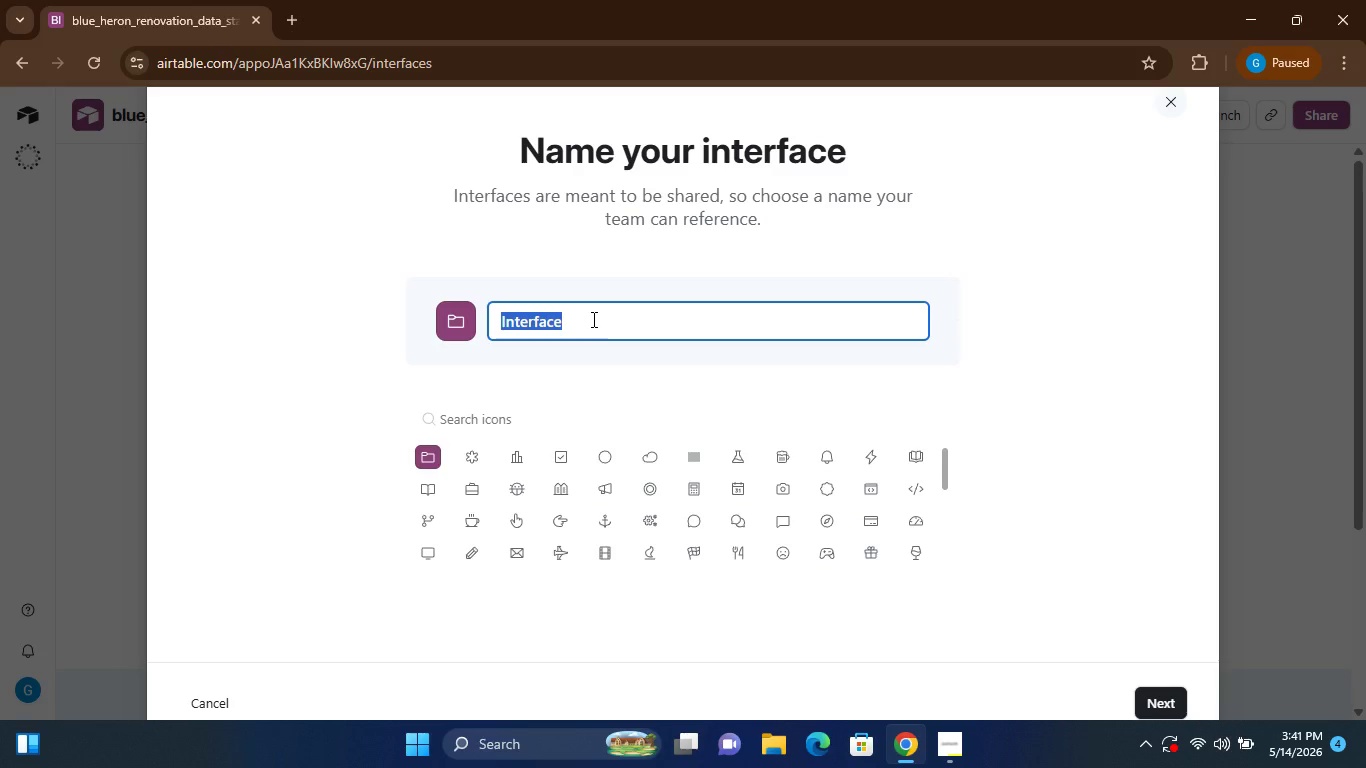 
type(Blue Heron Invoice Dashboard)
 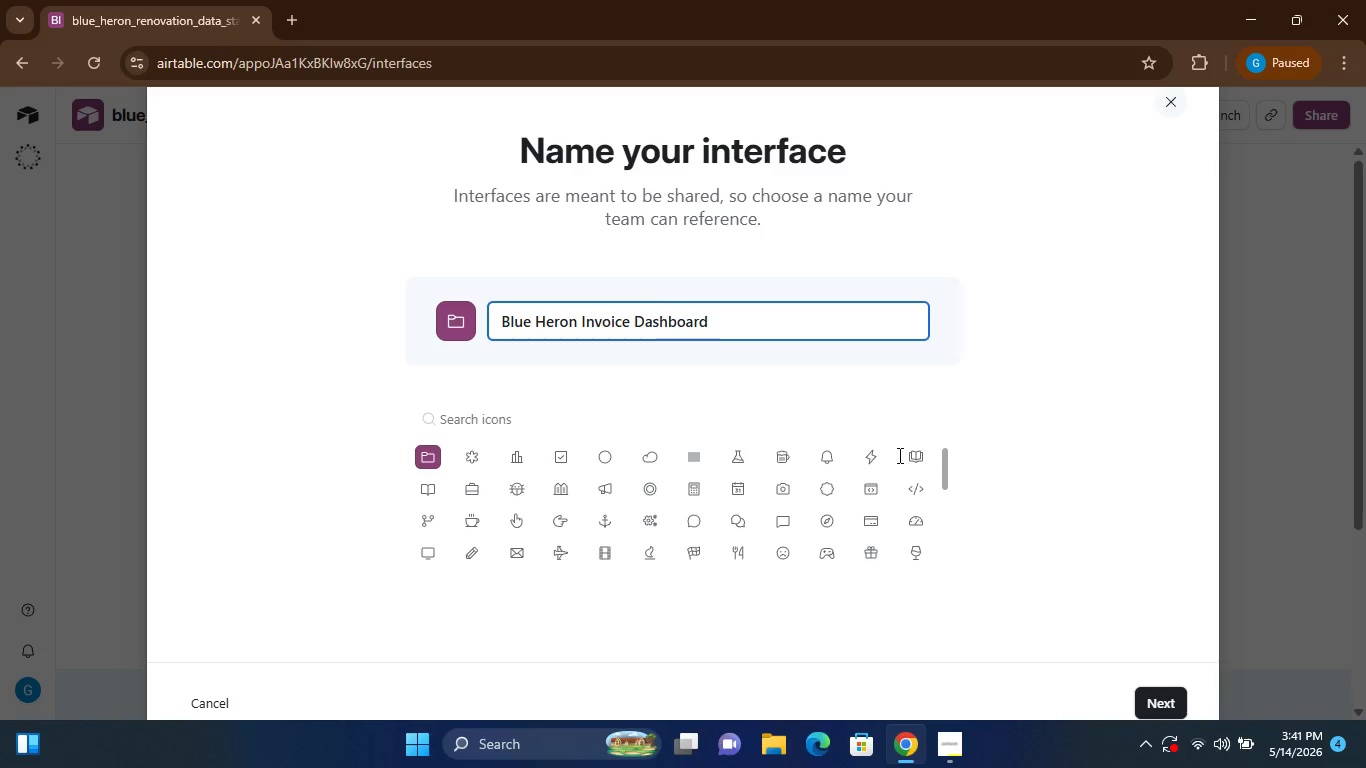 
left_click([1154, 702])
 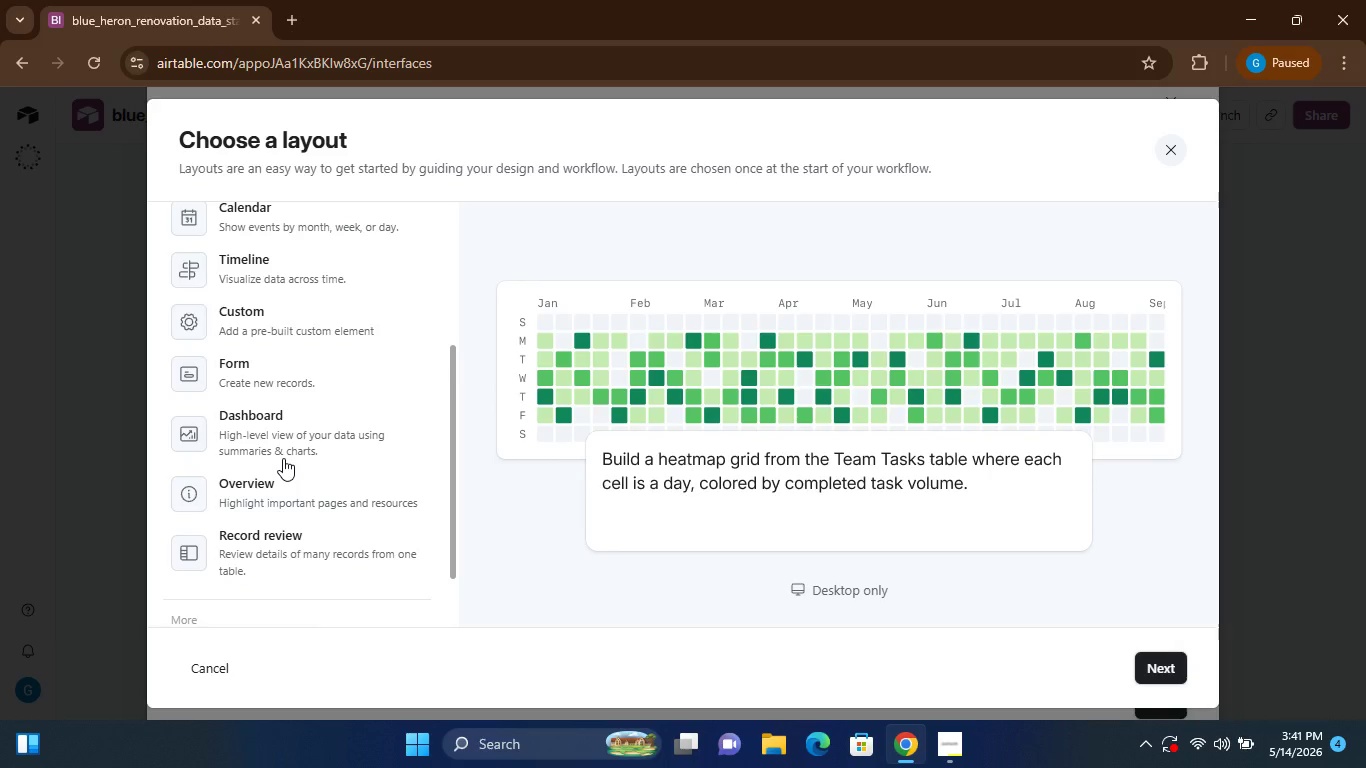 
wait(5.53)
 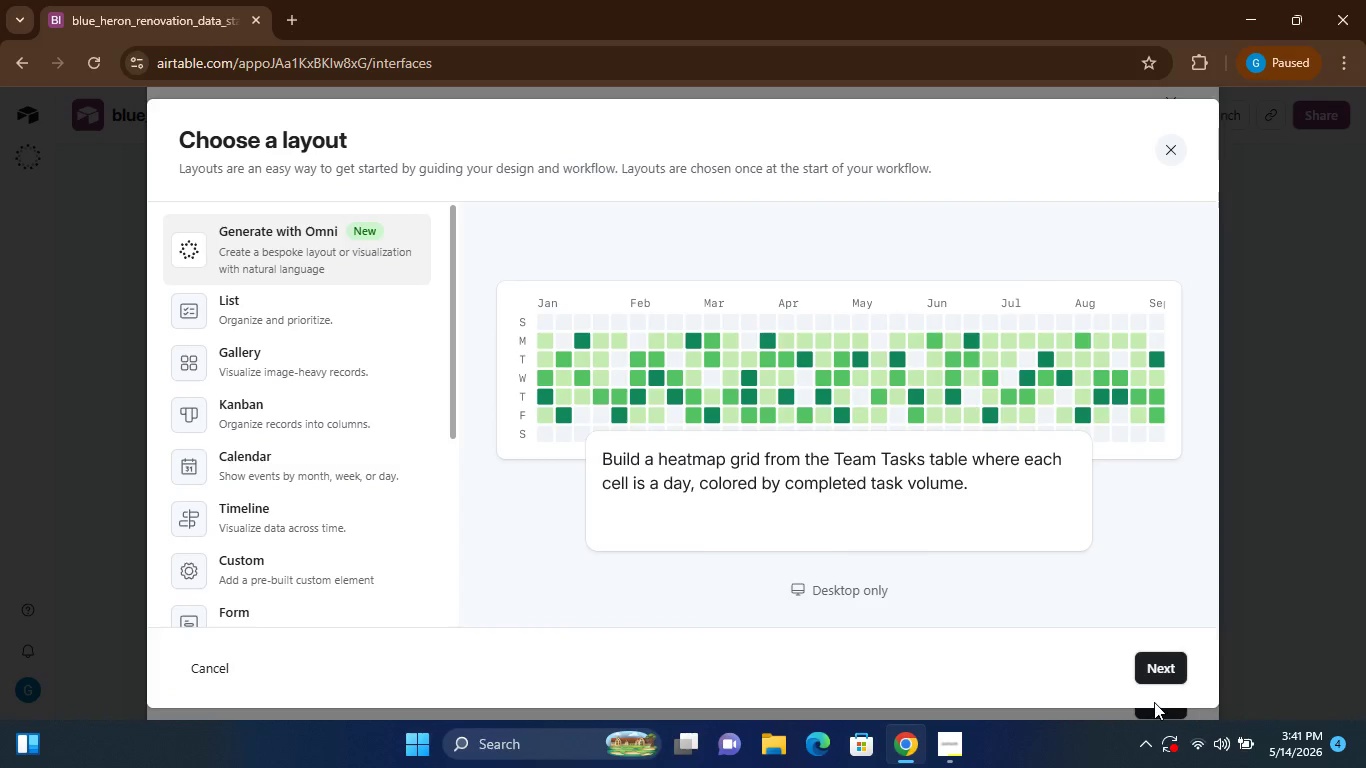 
mouse_move([277, 501])
 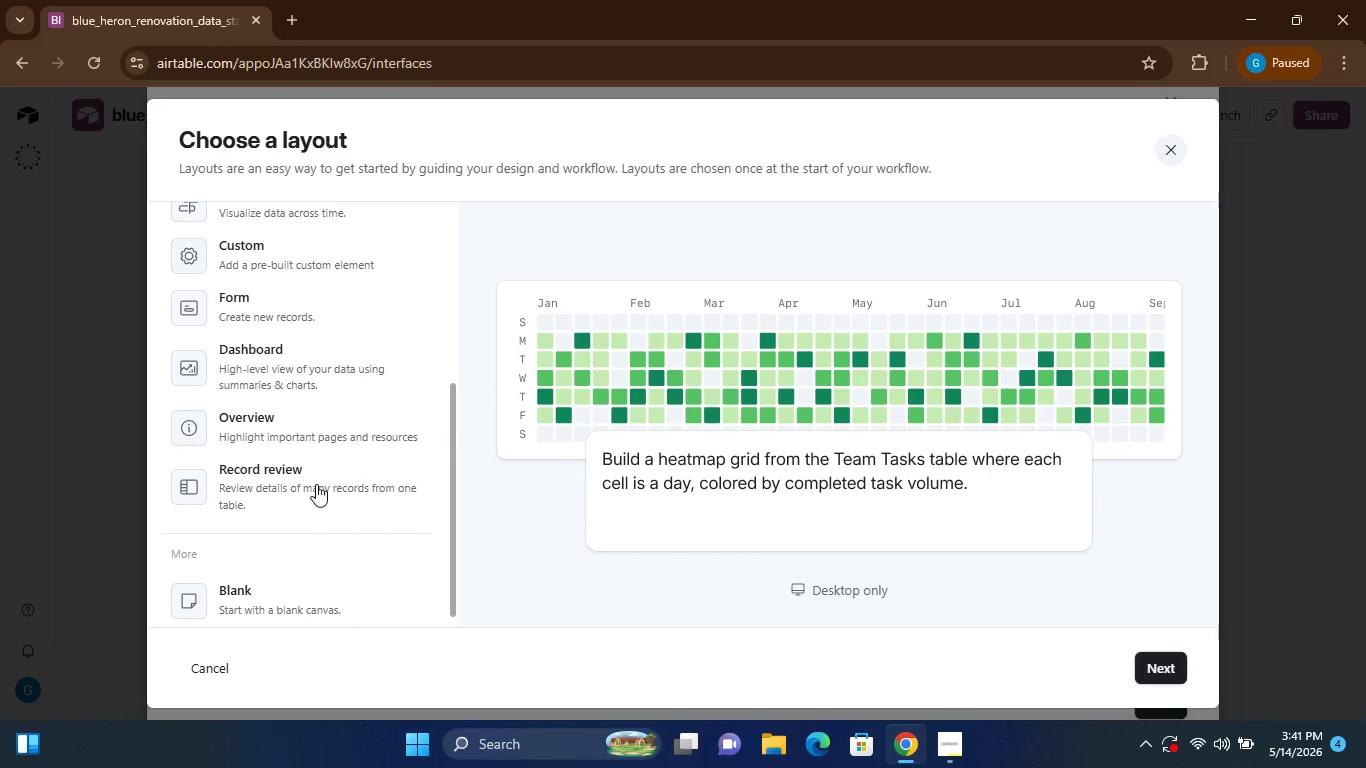 
left_click([316, 484])
 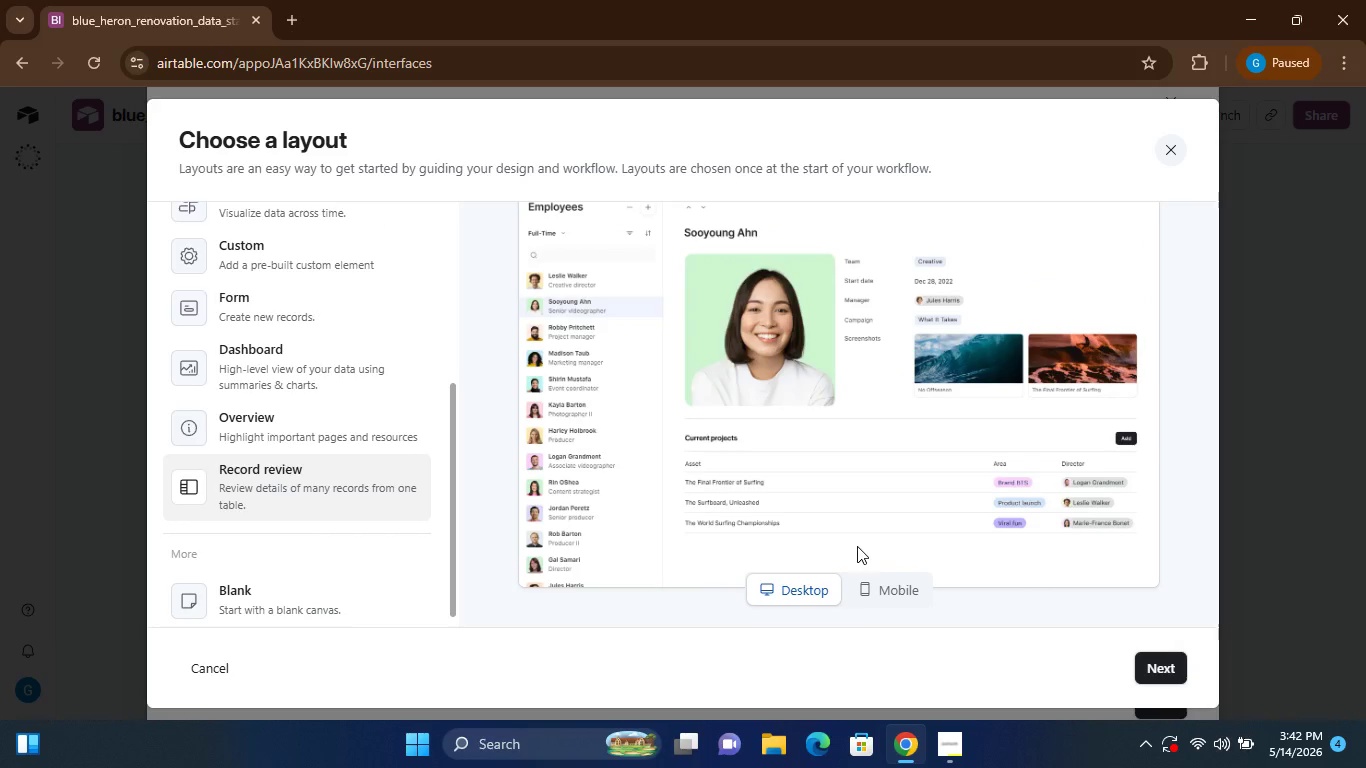 
wait(5.84)
 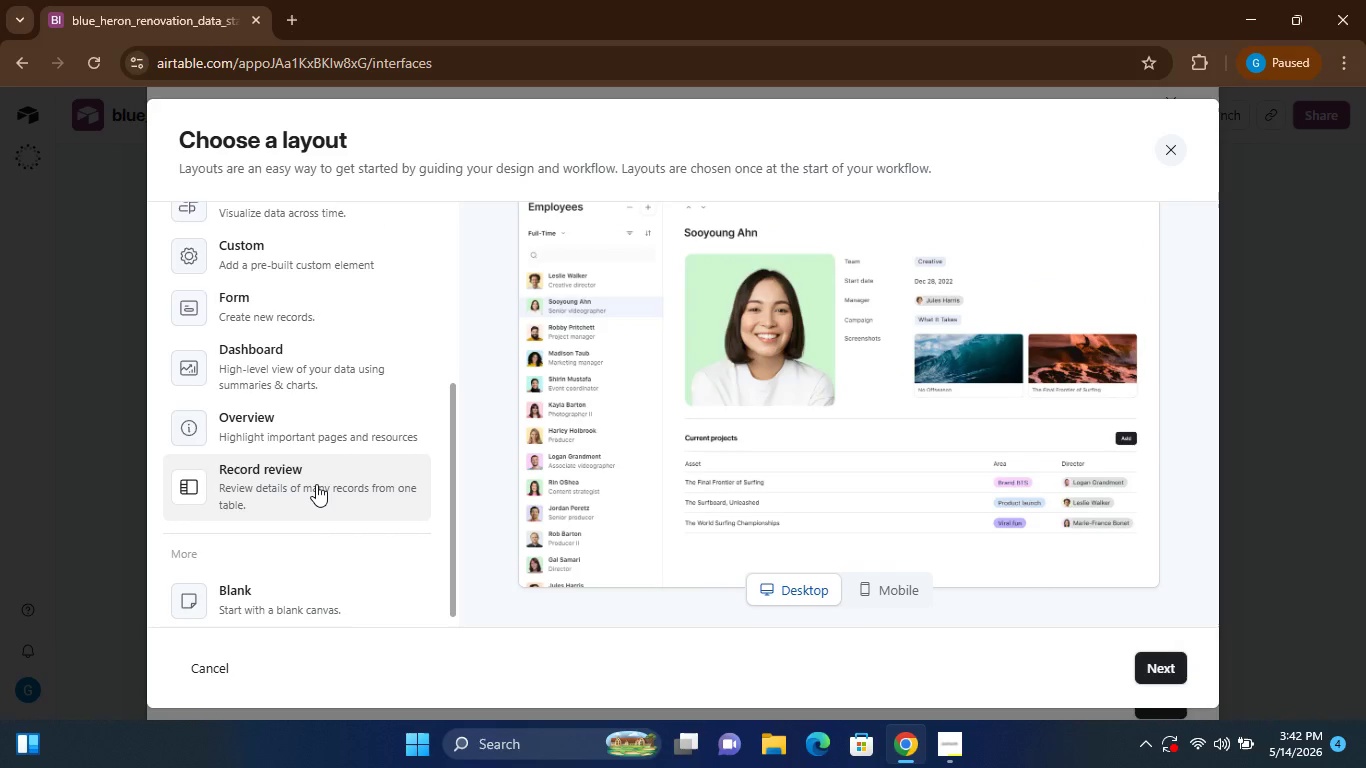 
left_click([1165, 667])
 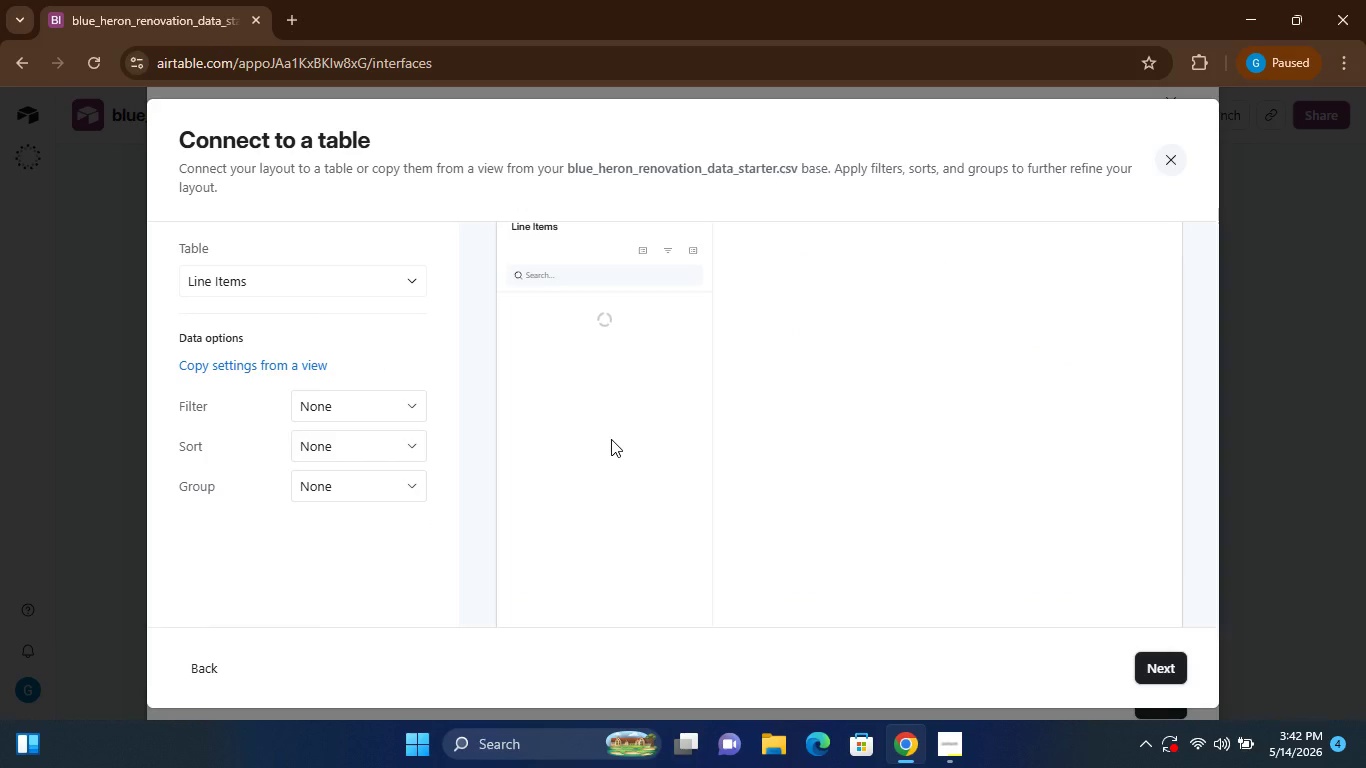 
wait(5.25)
 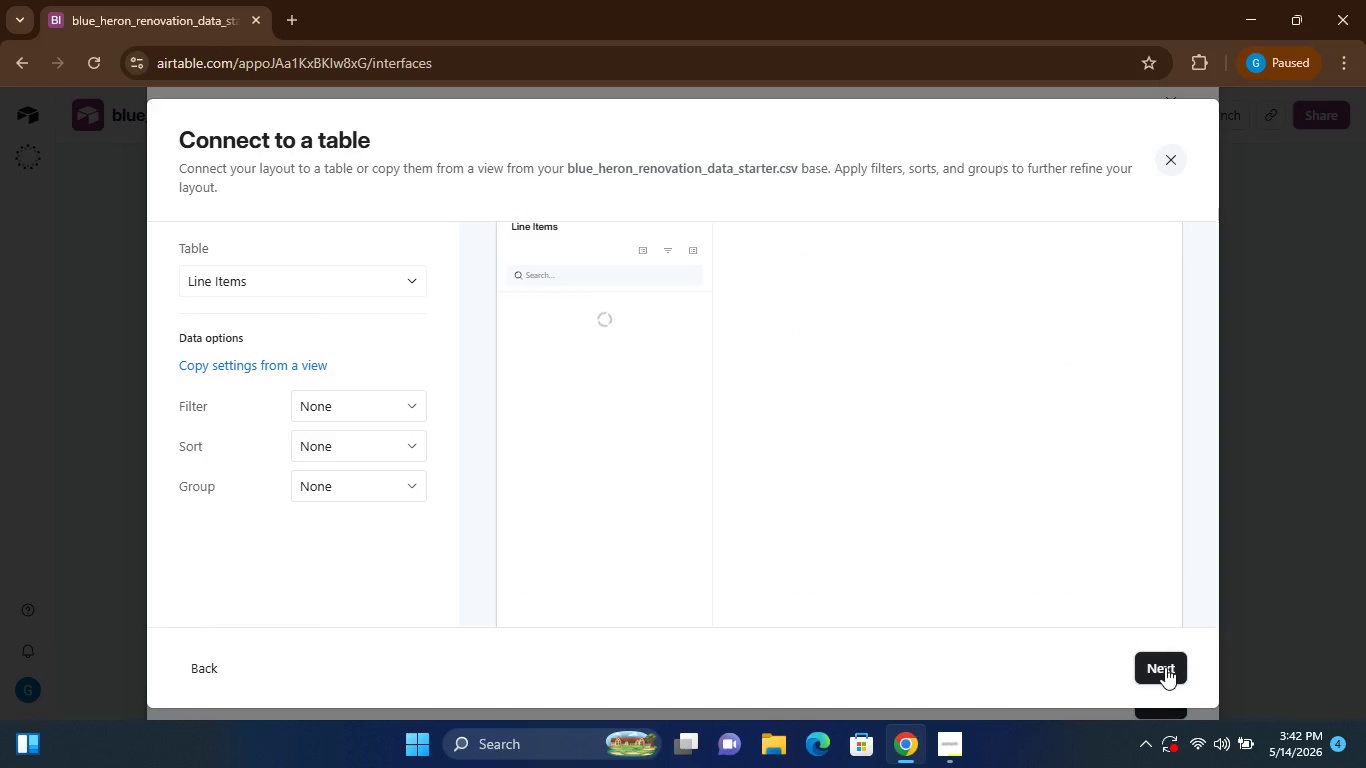 
left_click([400, 279])
 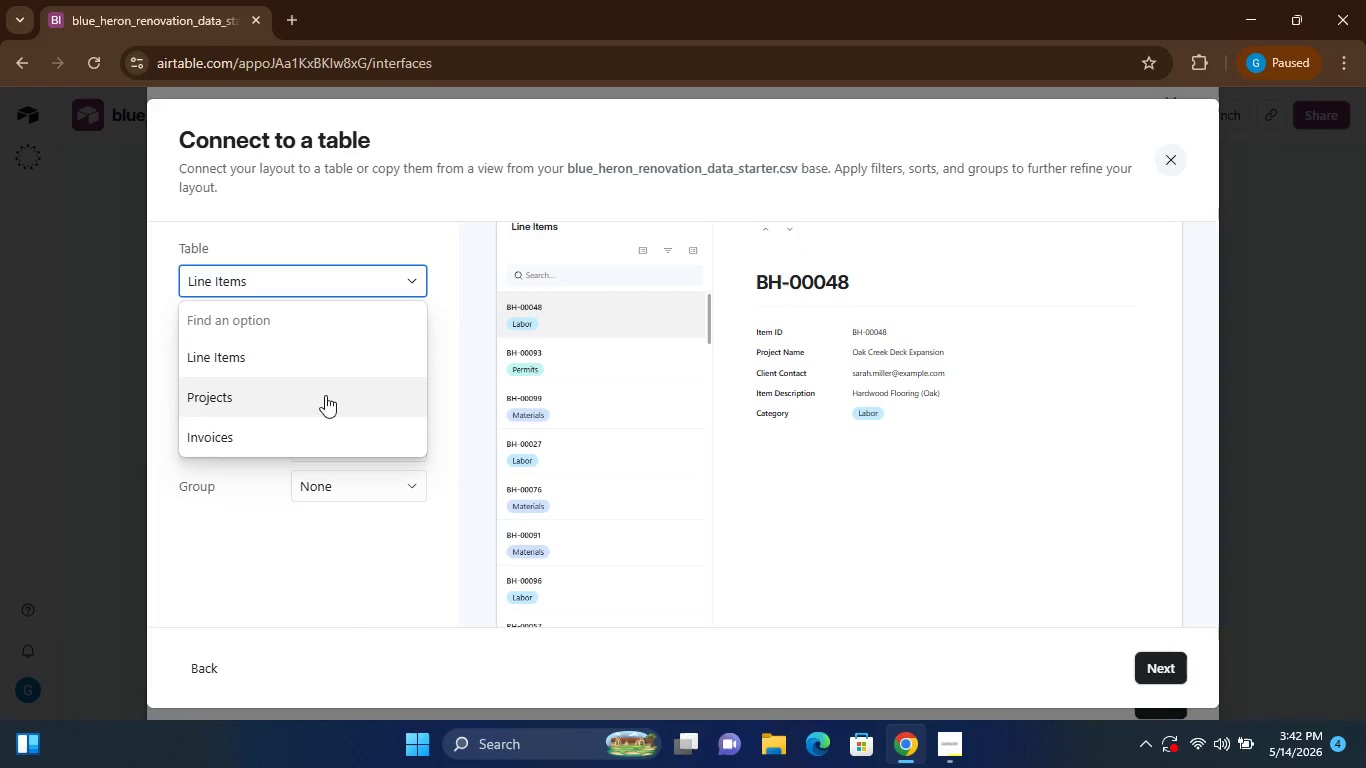 
left_click([302, 430])
 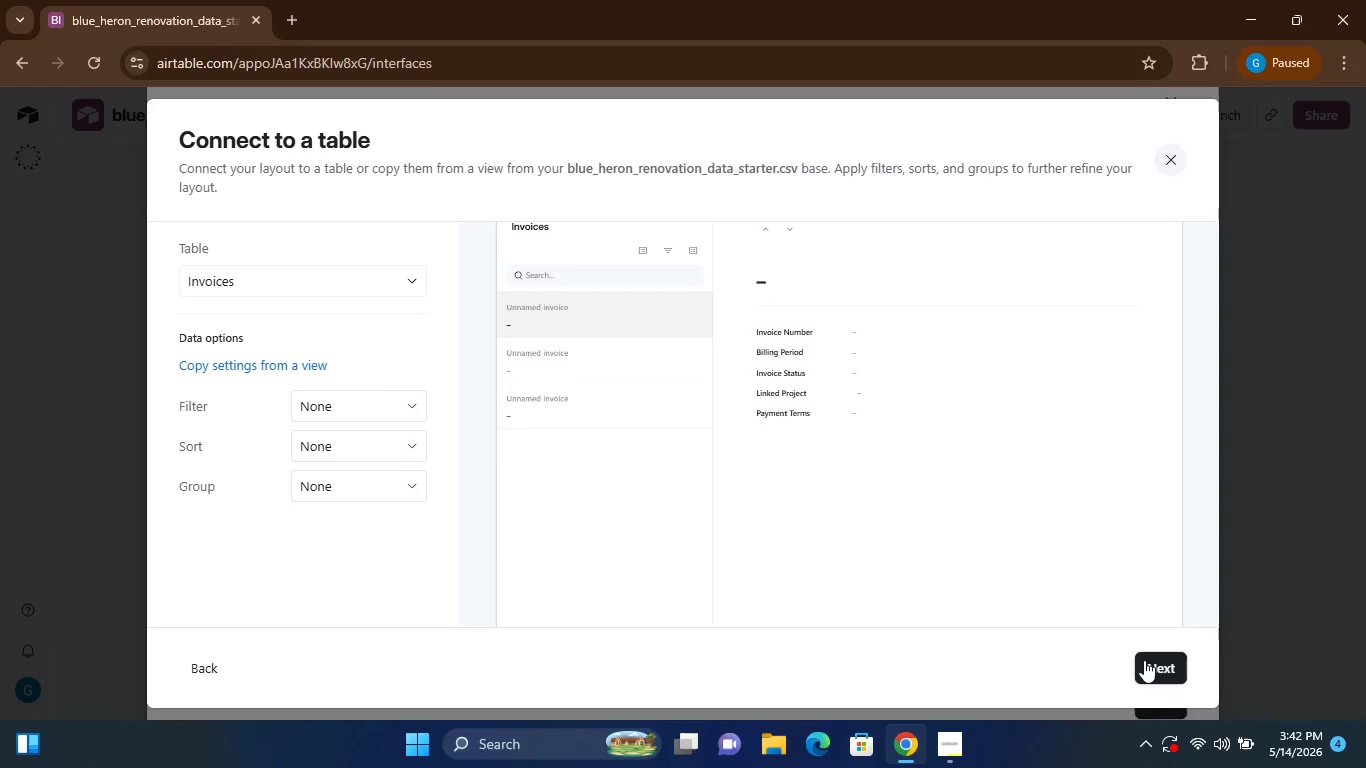 
wait(5.33)
 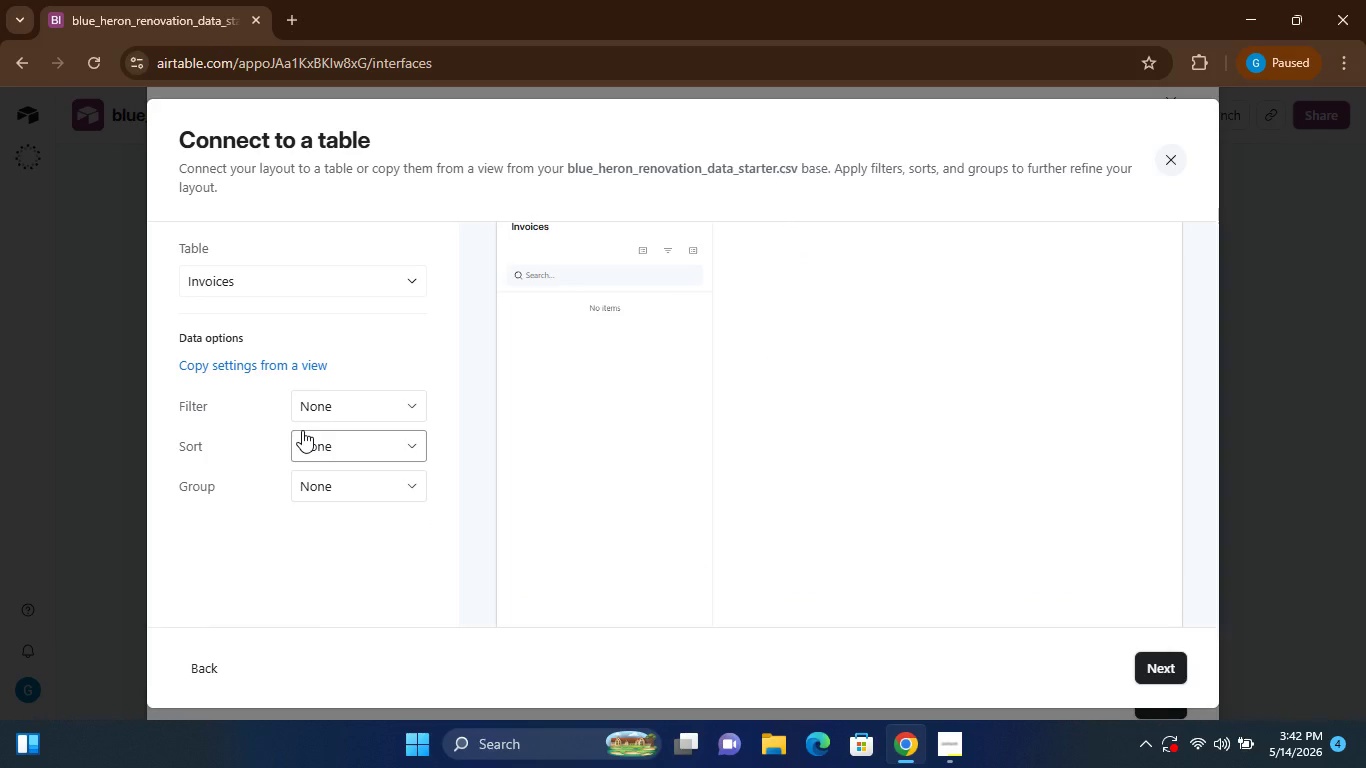 
left_click([1166, 668])
 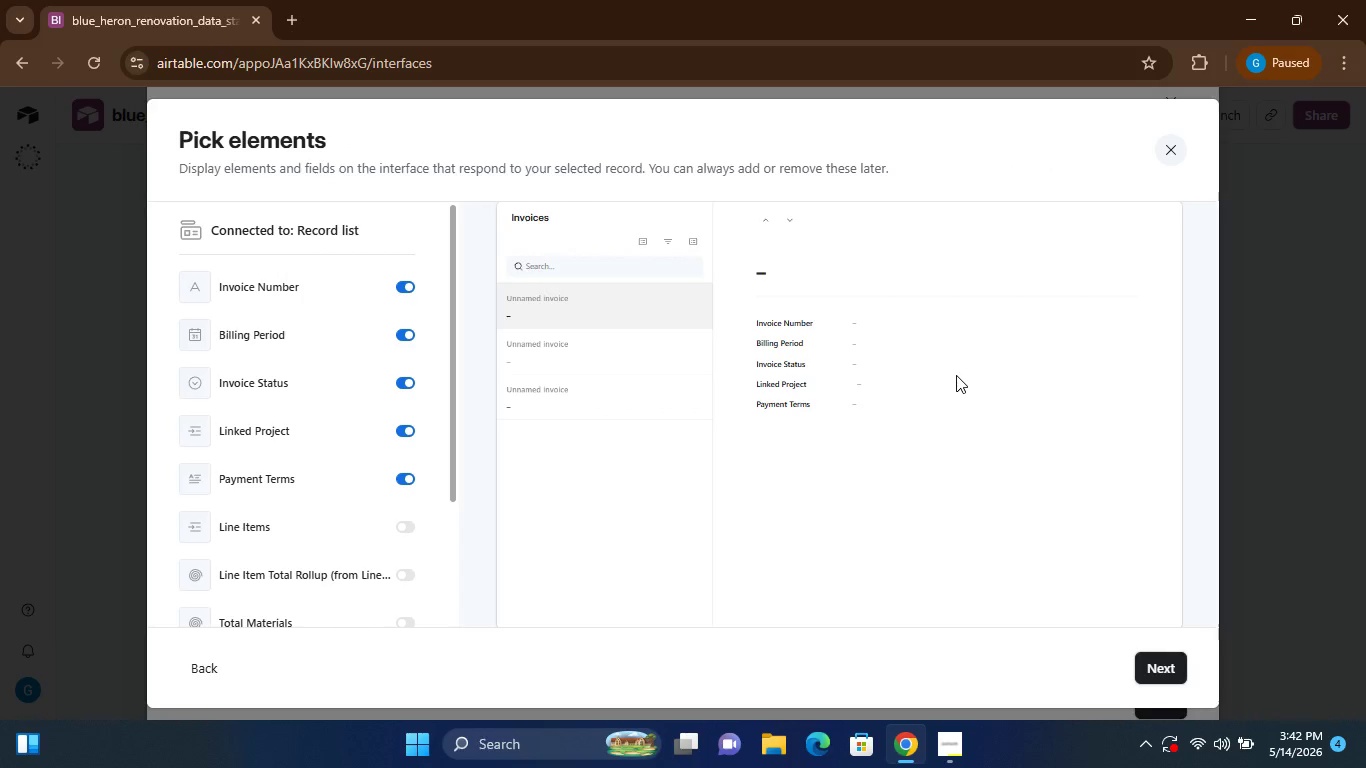 
wait(7.12)
 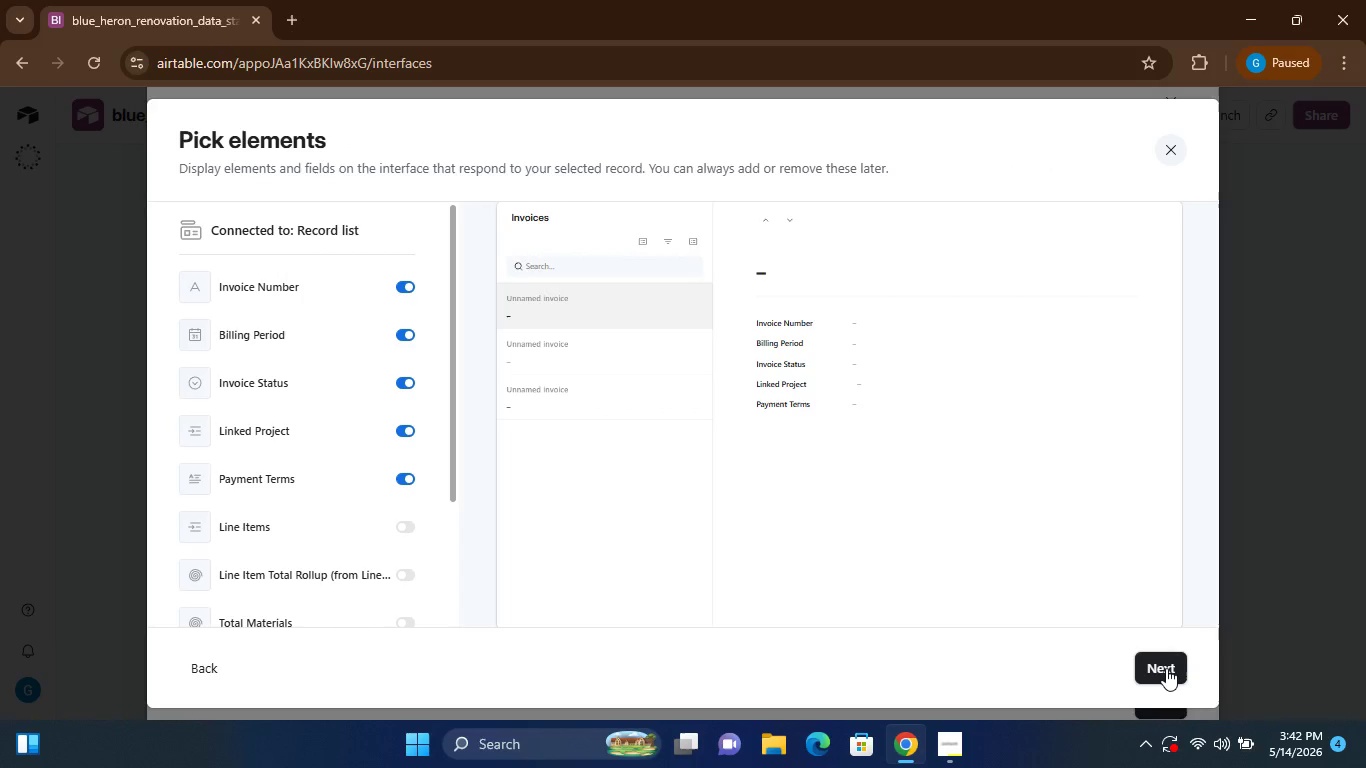 
left_click([1165, 666])
 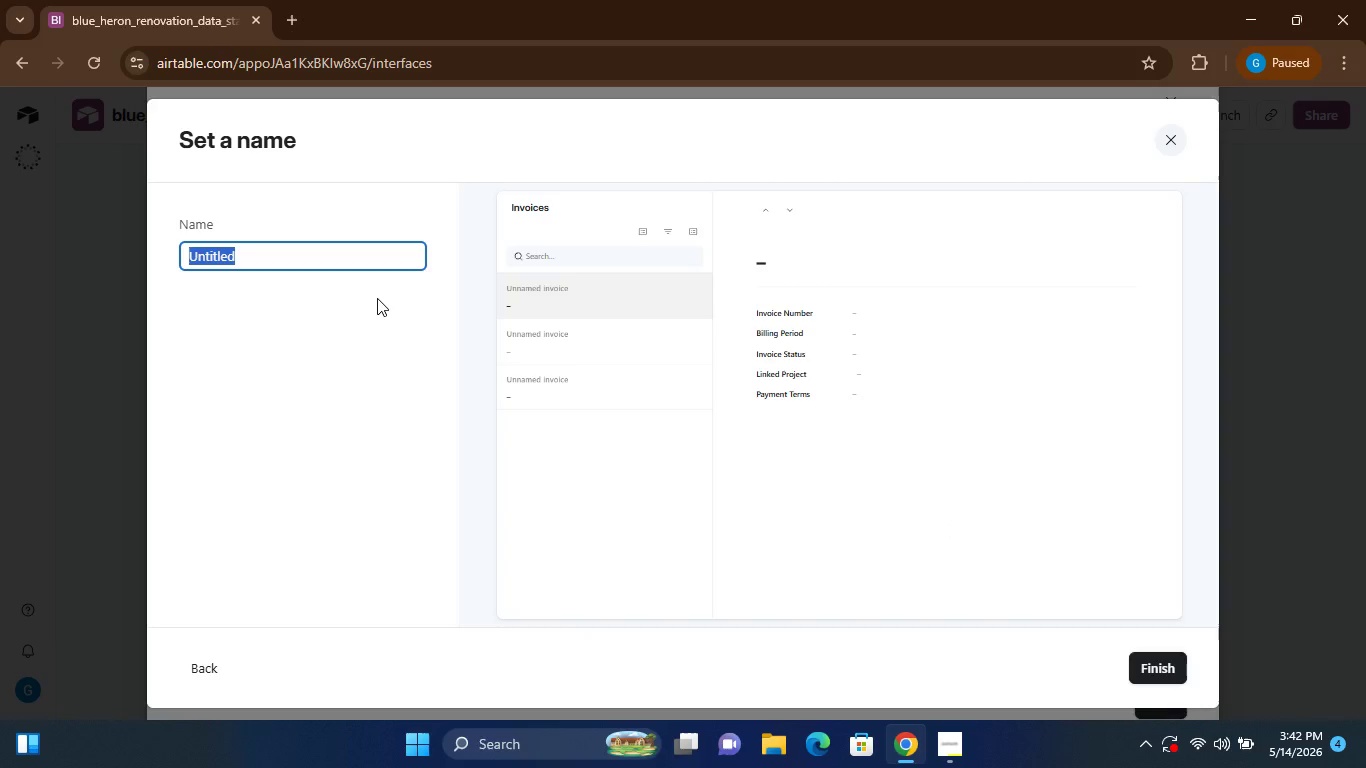 
wait(12.16)
 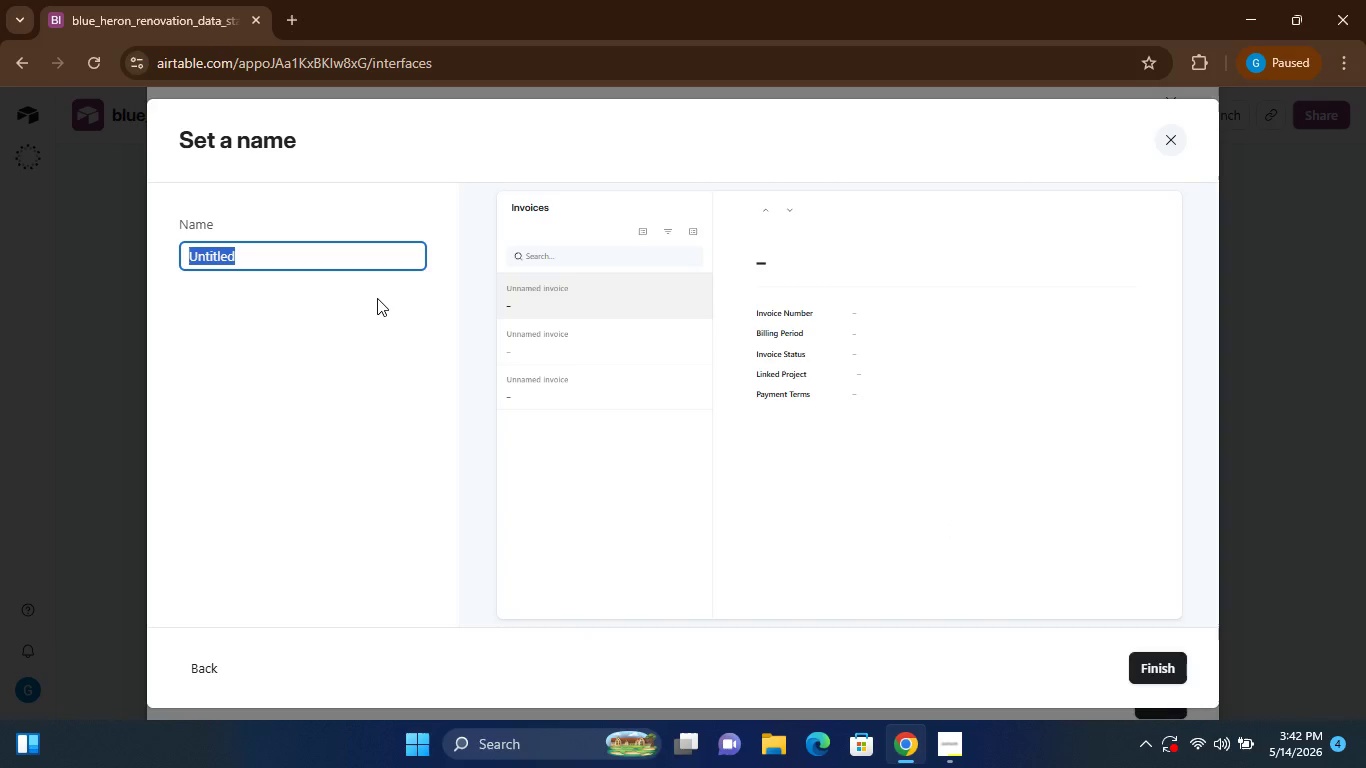 
hold_key(key=ShiftRight, duration=0.55)
 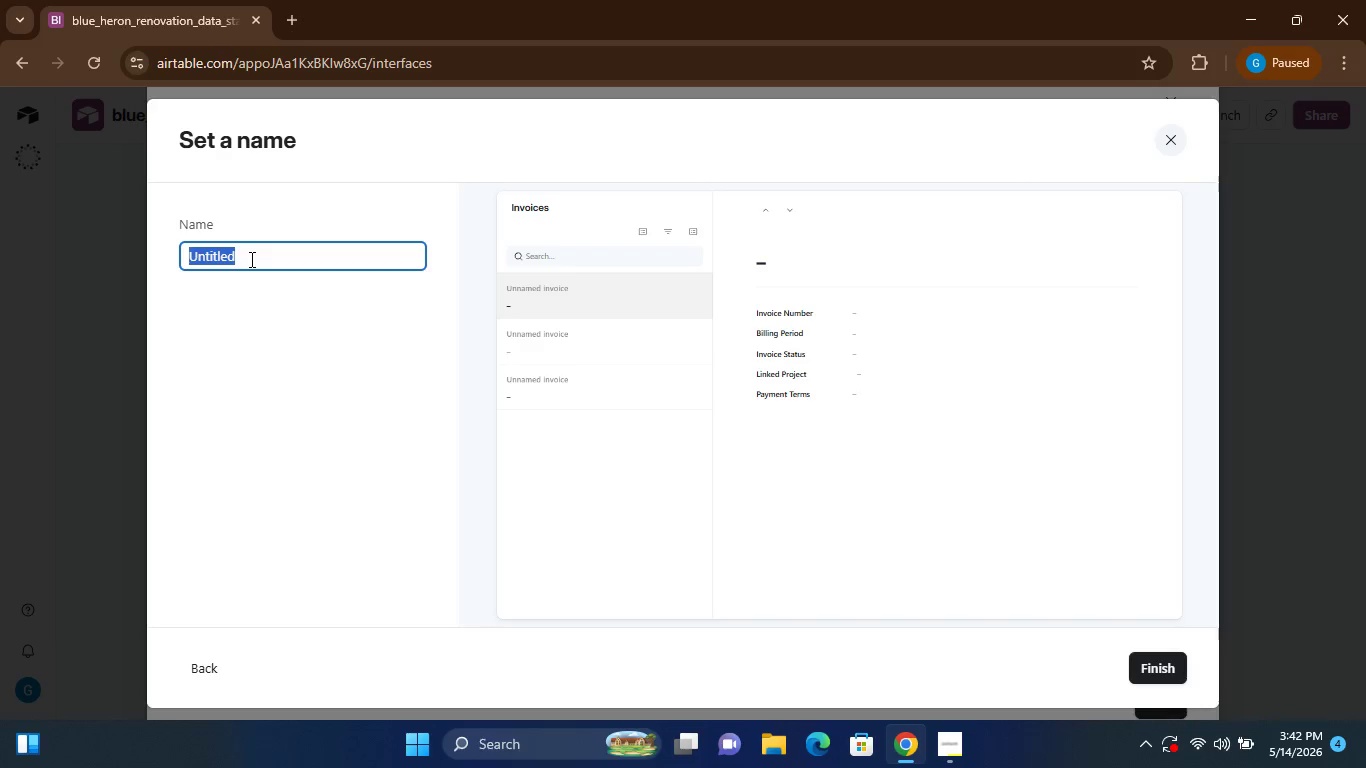 
hold_key(key=I, duration=0.39)
 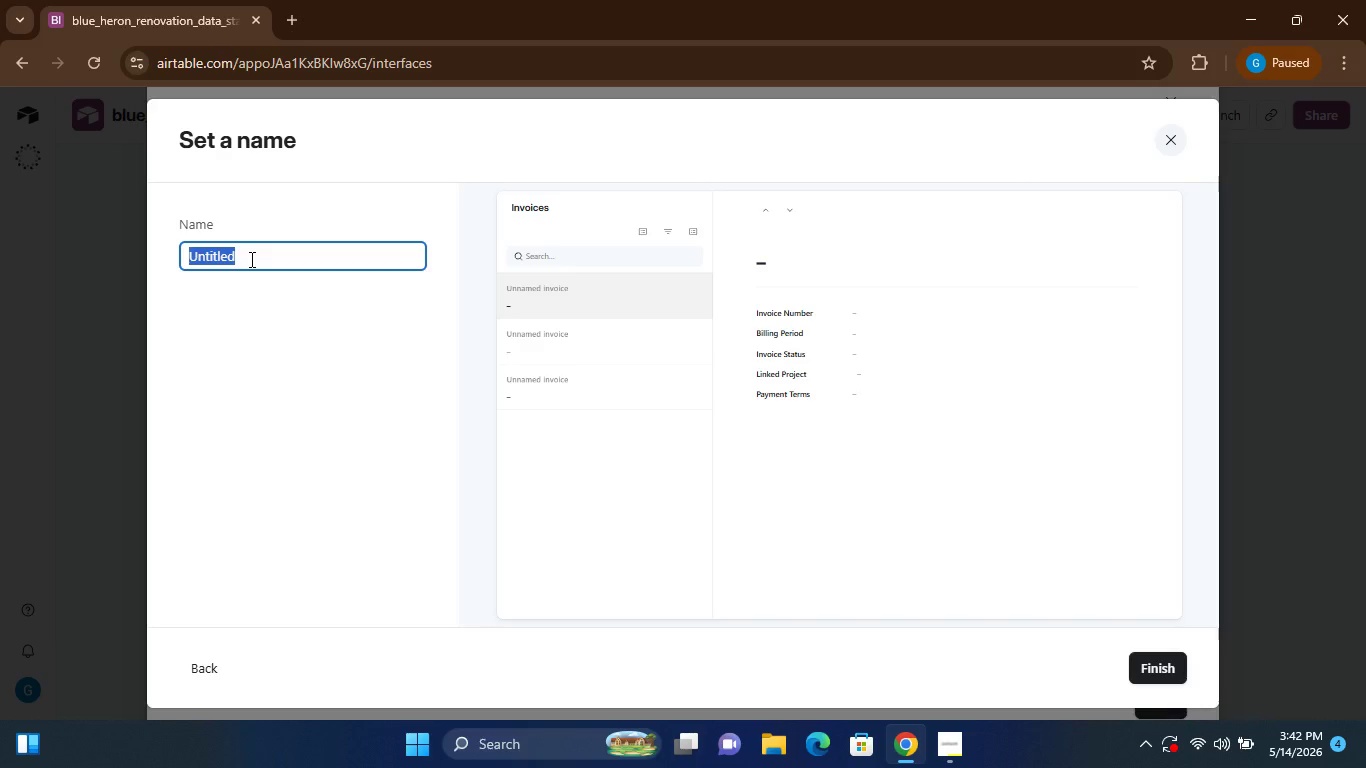 
type(nvoice a)
key(Backspace)
type(enerator)
 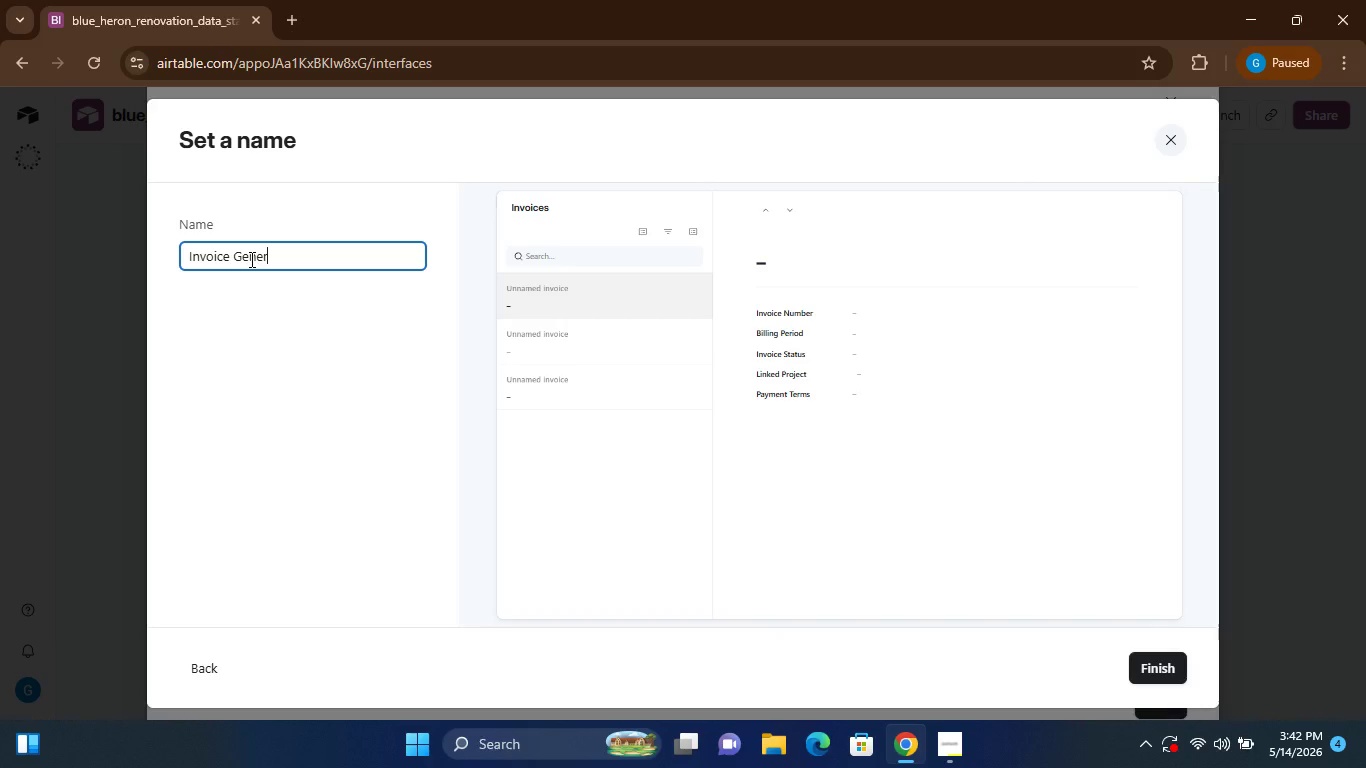 
hold_key(key=G, duration=0.36)
 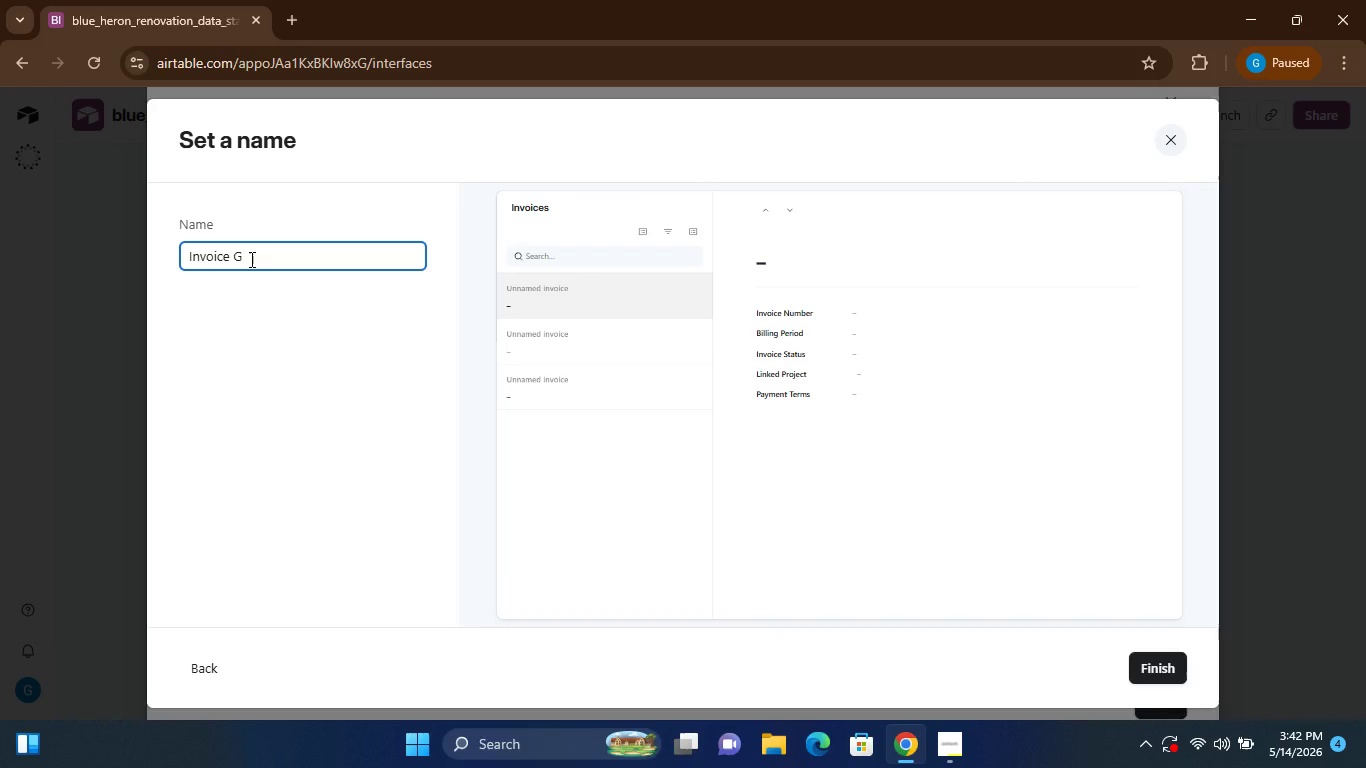 
left_click([1155, 670])
 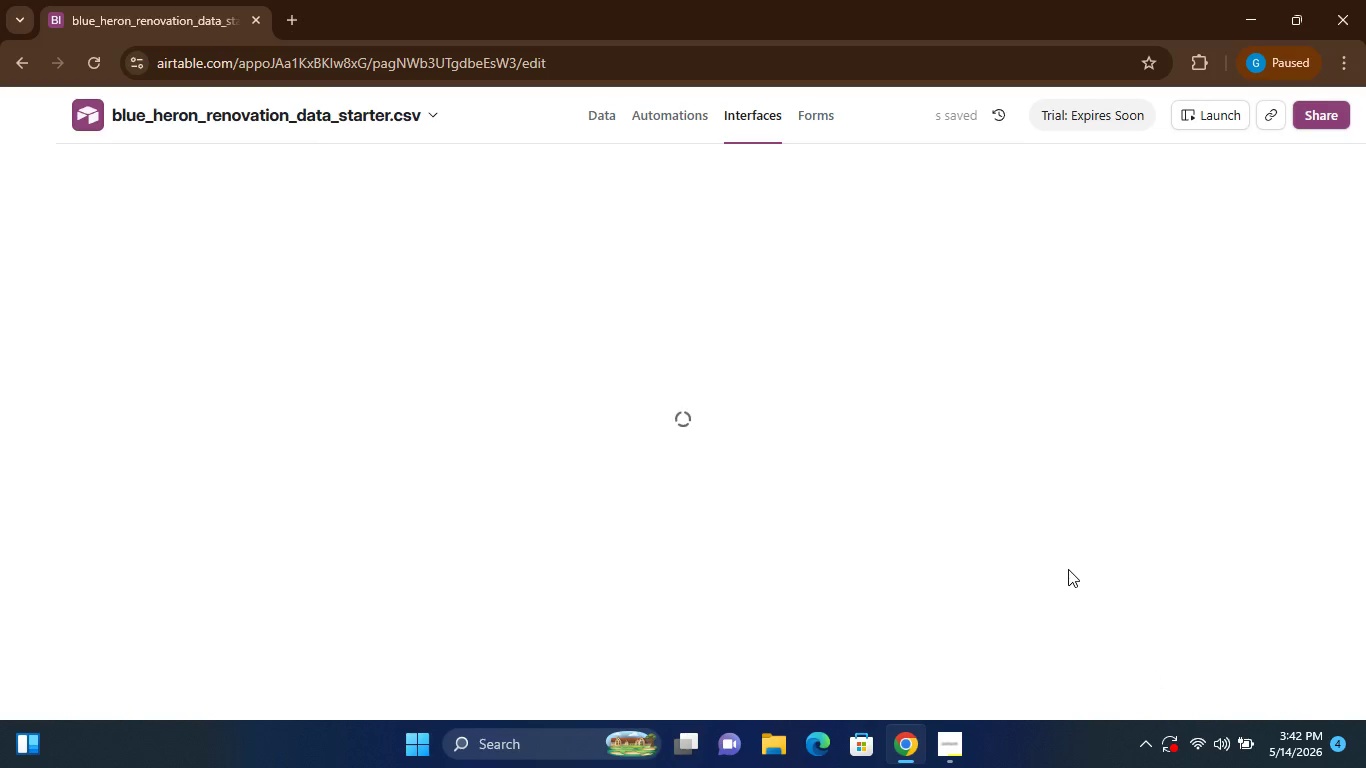 
wait(5.42)
 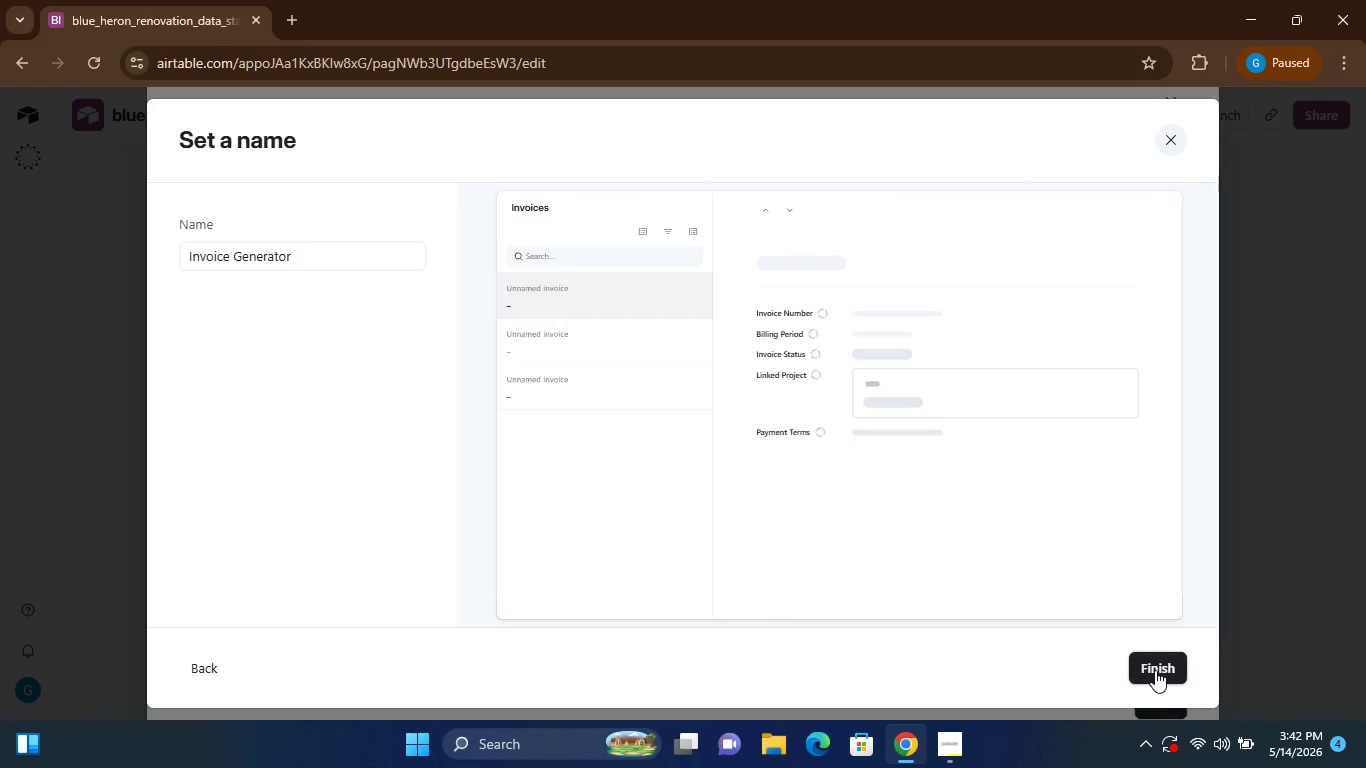 
mouse_move([1002, 434])
 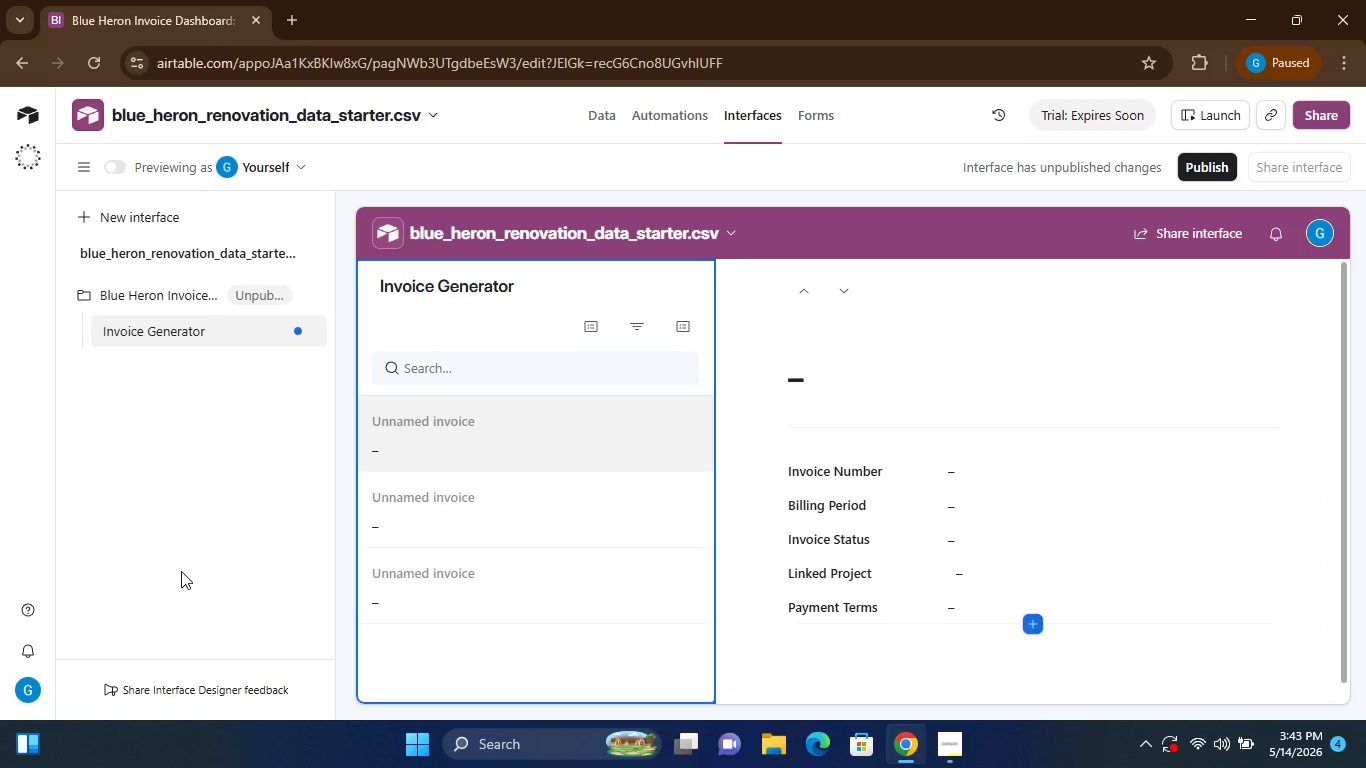 
wait(7.23)
 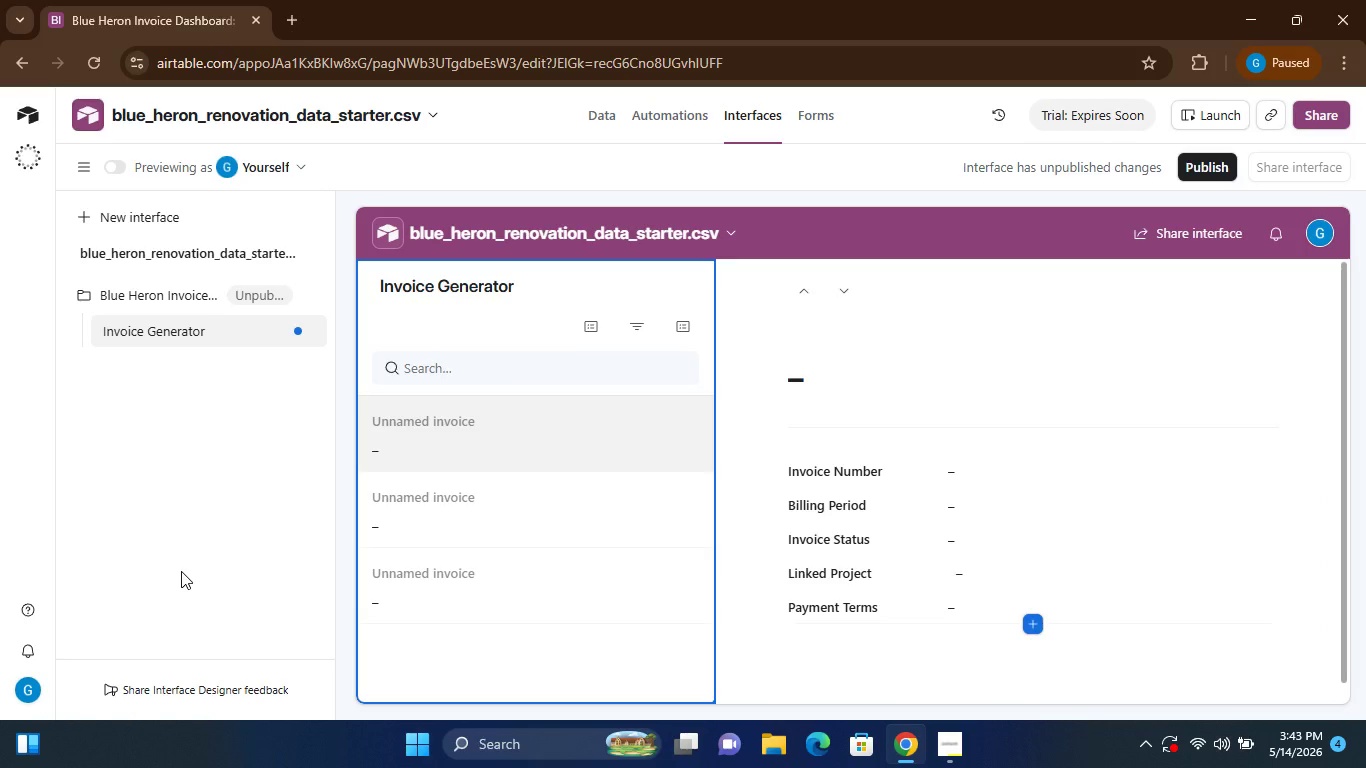 
mouse_move([871, 662])
 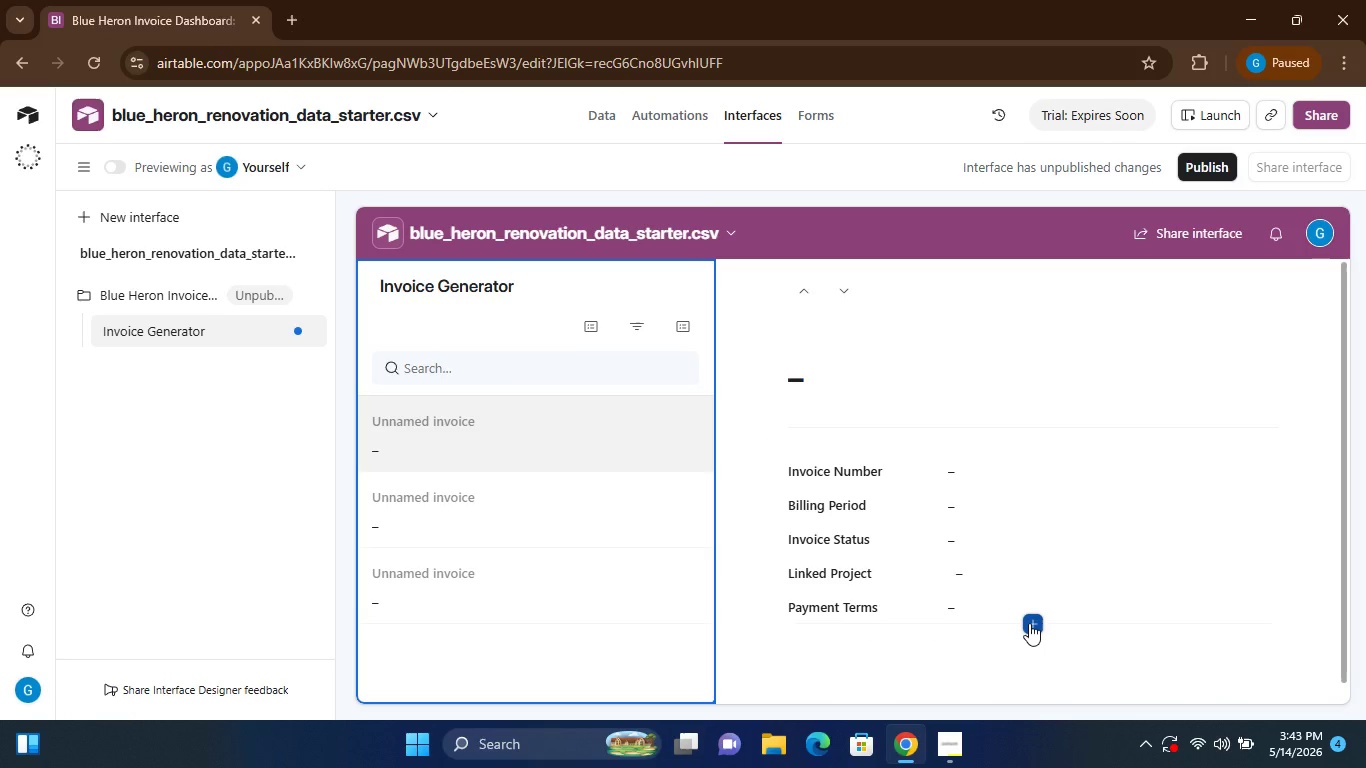 
left_click([1029, 623])
 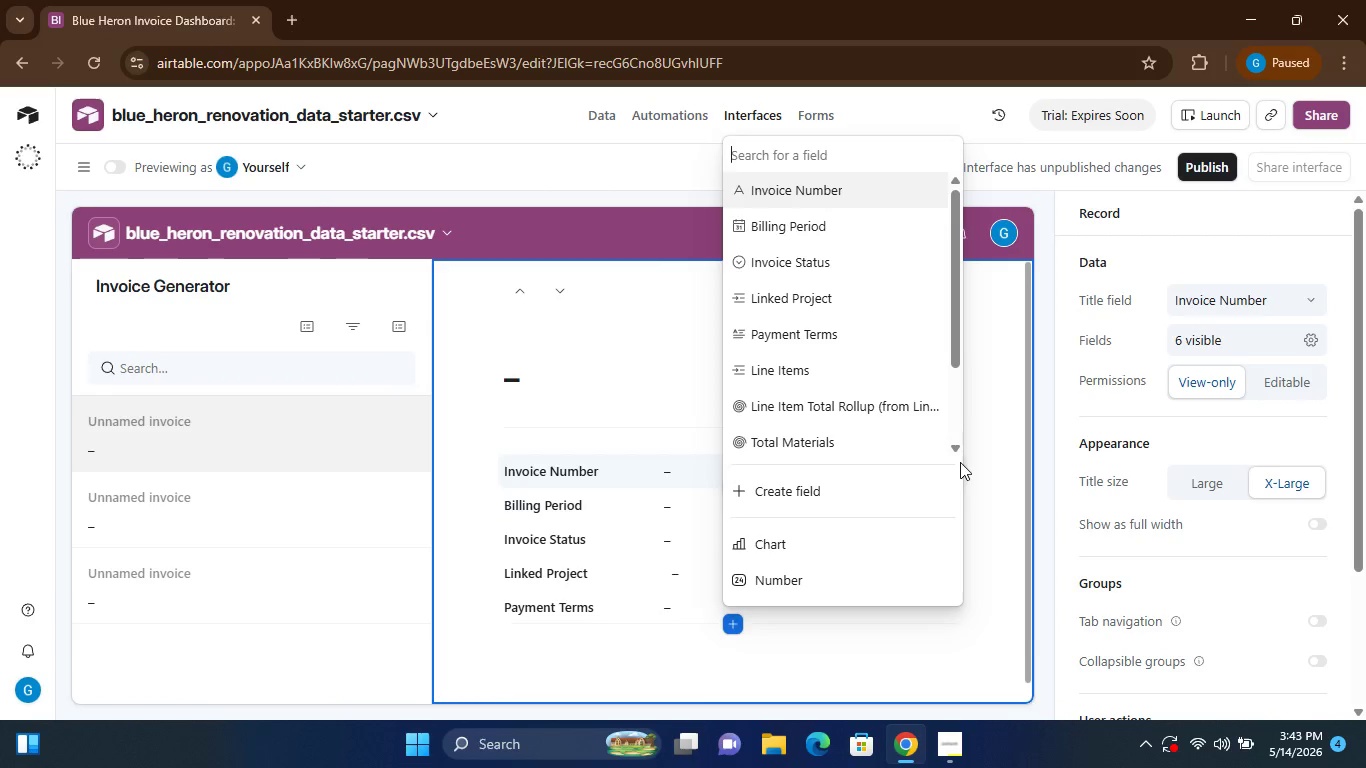 
wait(8.33)
 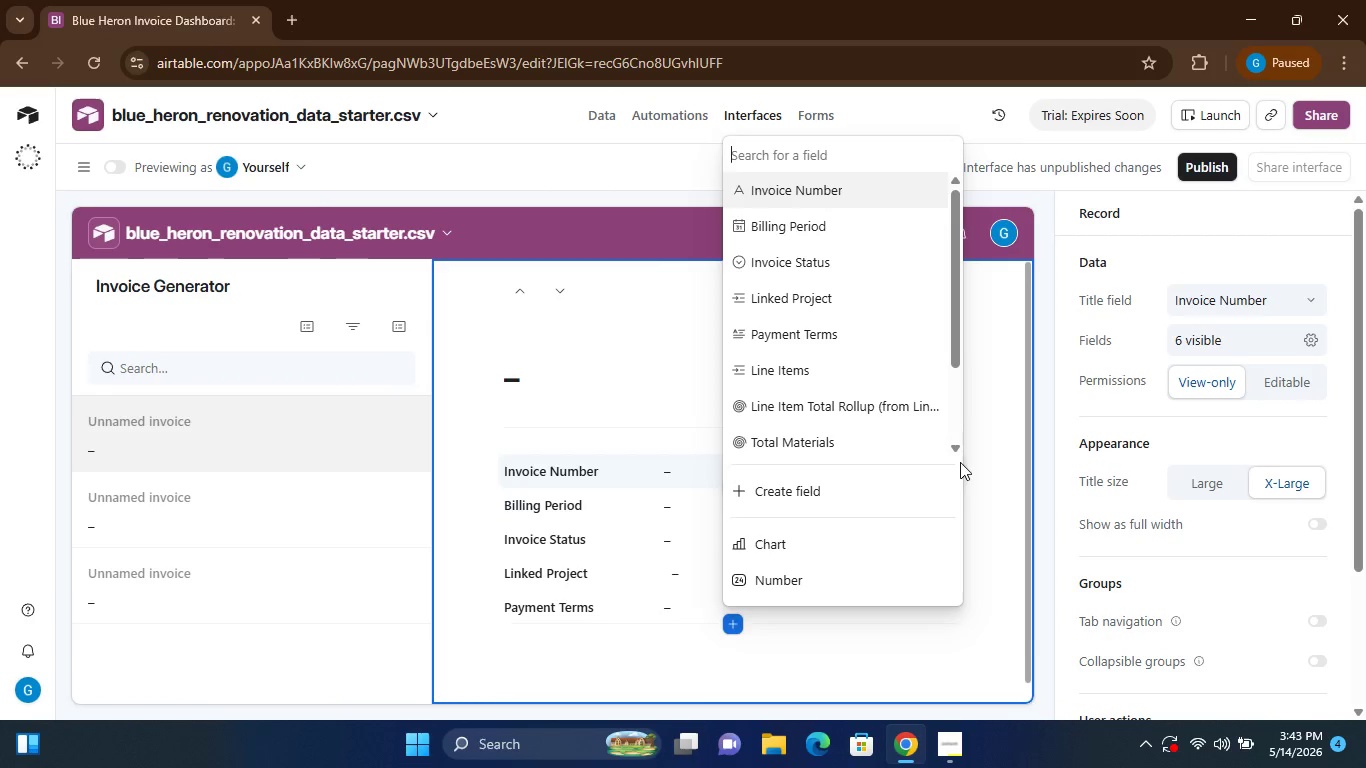 
left_click([315, 615])
 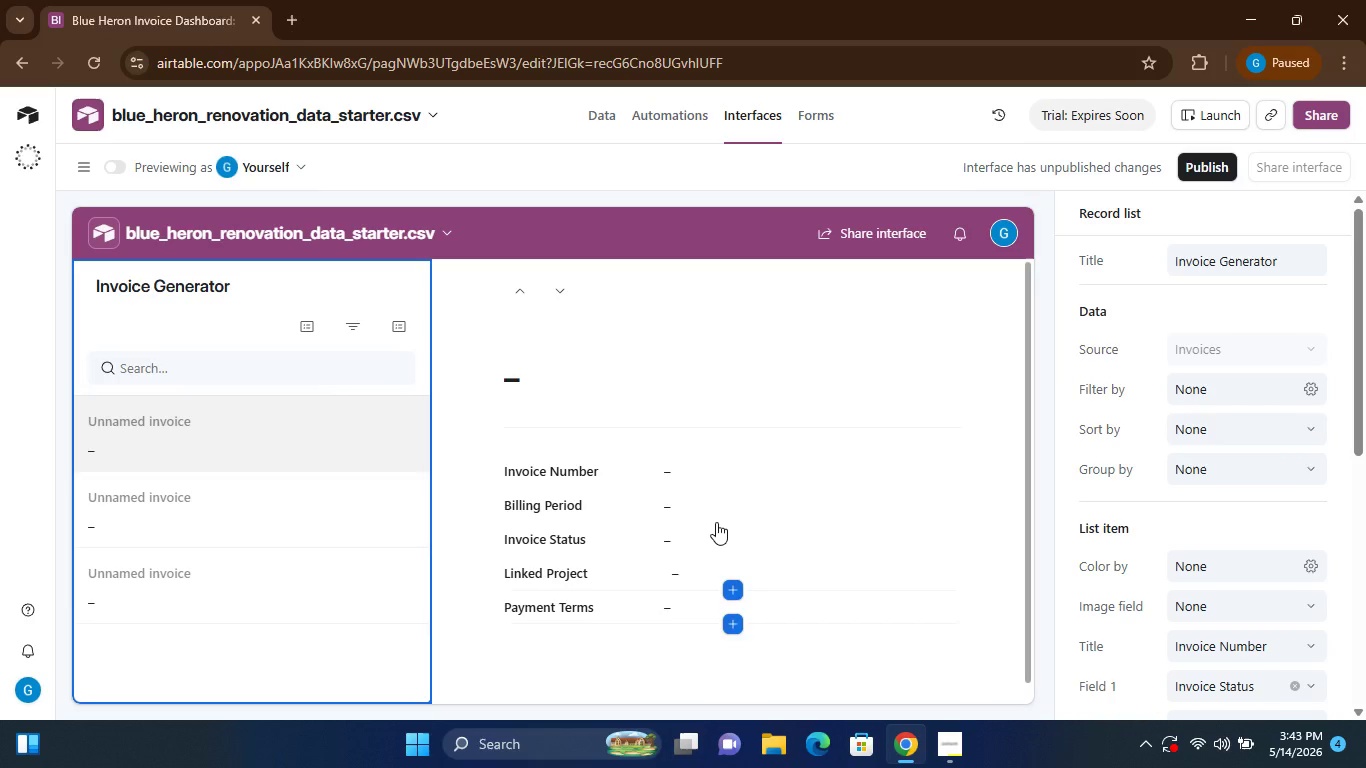 
wait(6.66)
 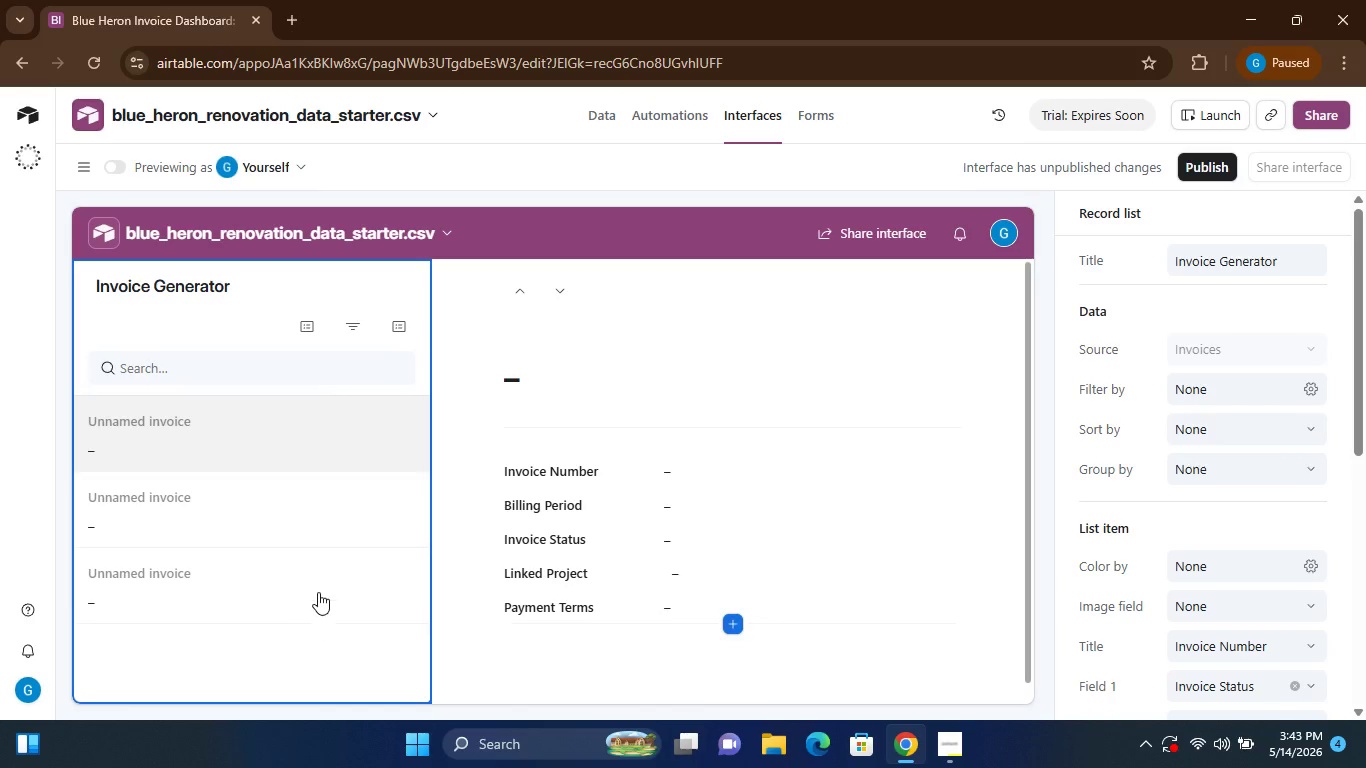 
left_click([583, 397])
 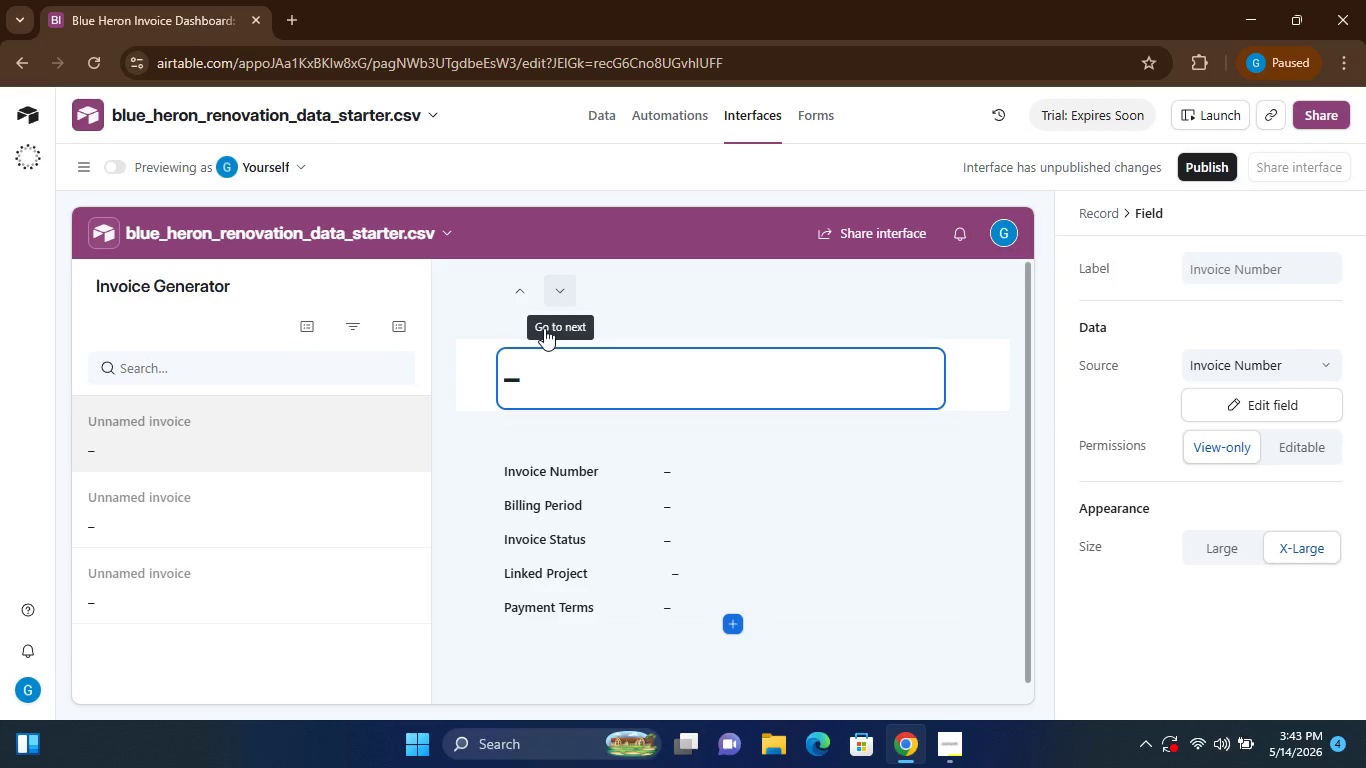 
left_click([516, 375])
 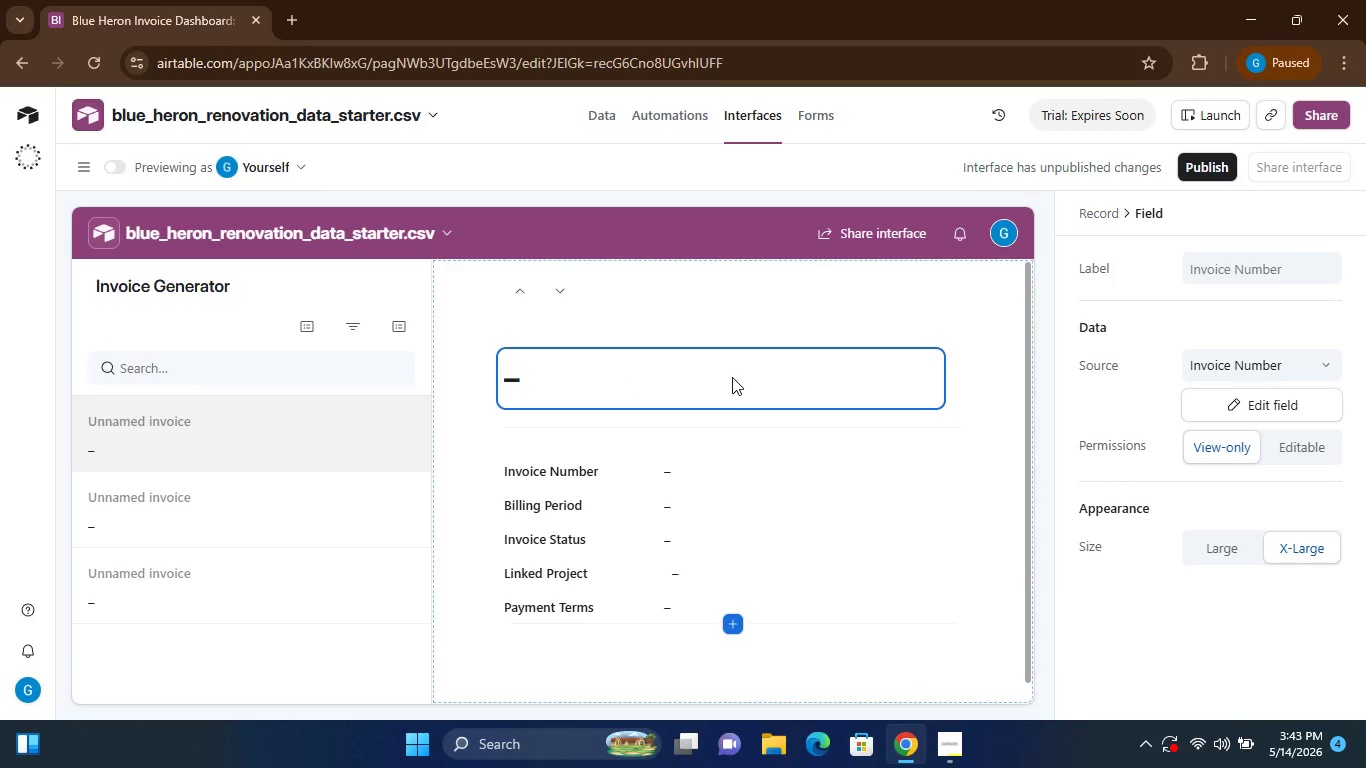 
left_click([732, 377])
 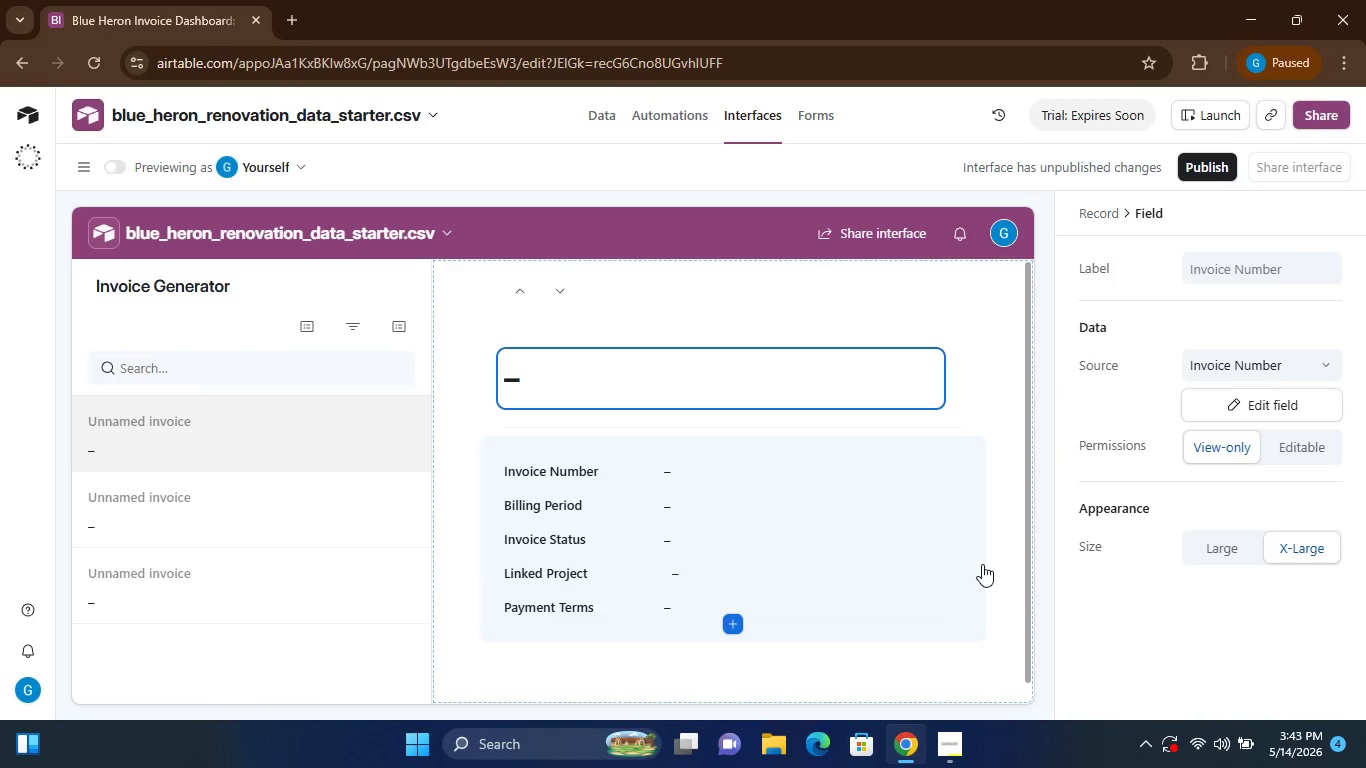 
wait(7.88)
 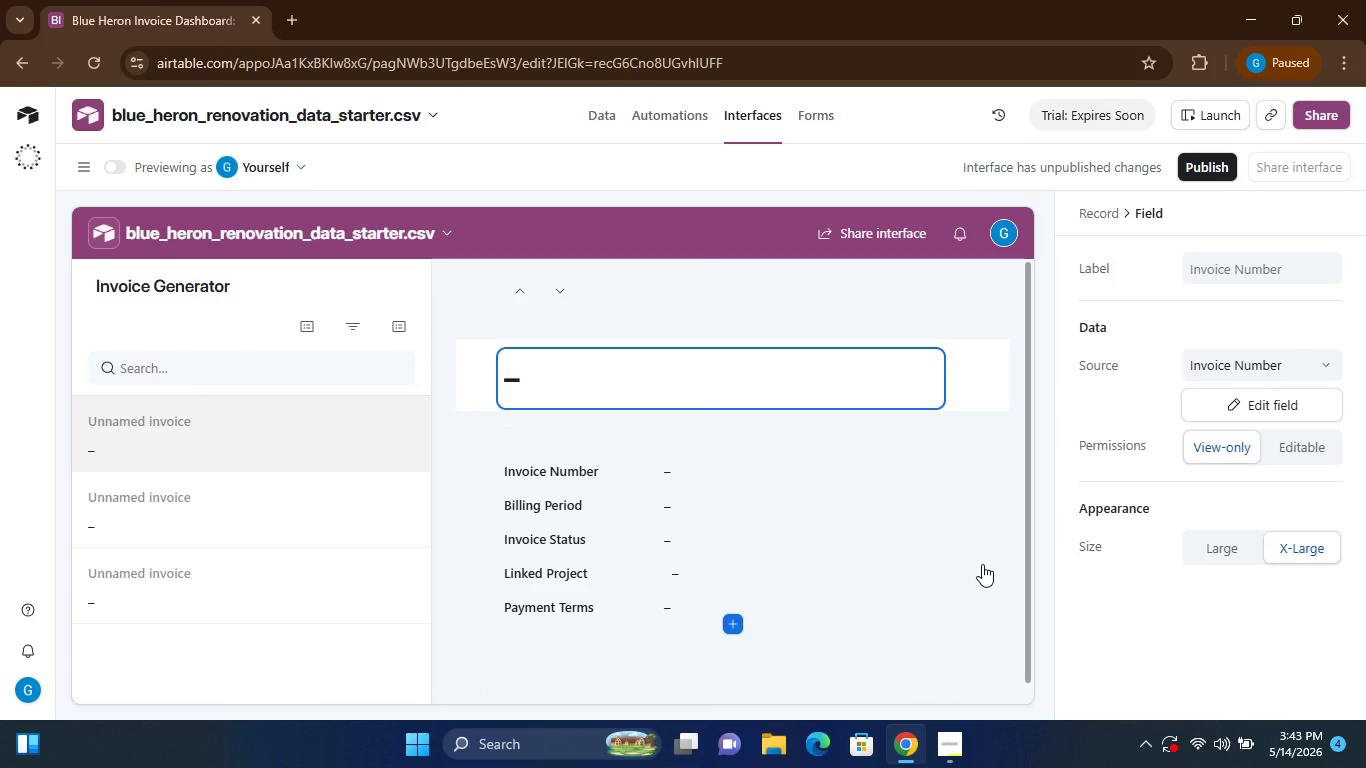 
left_click([235, 448])
 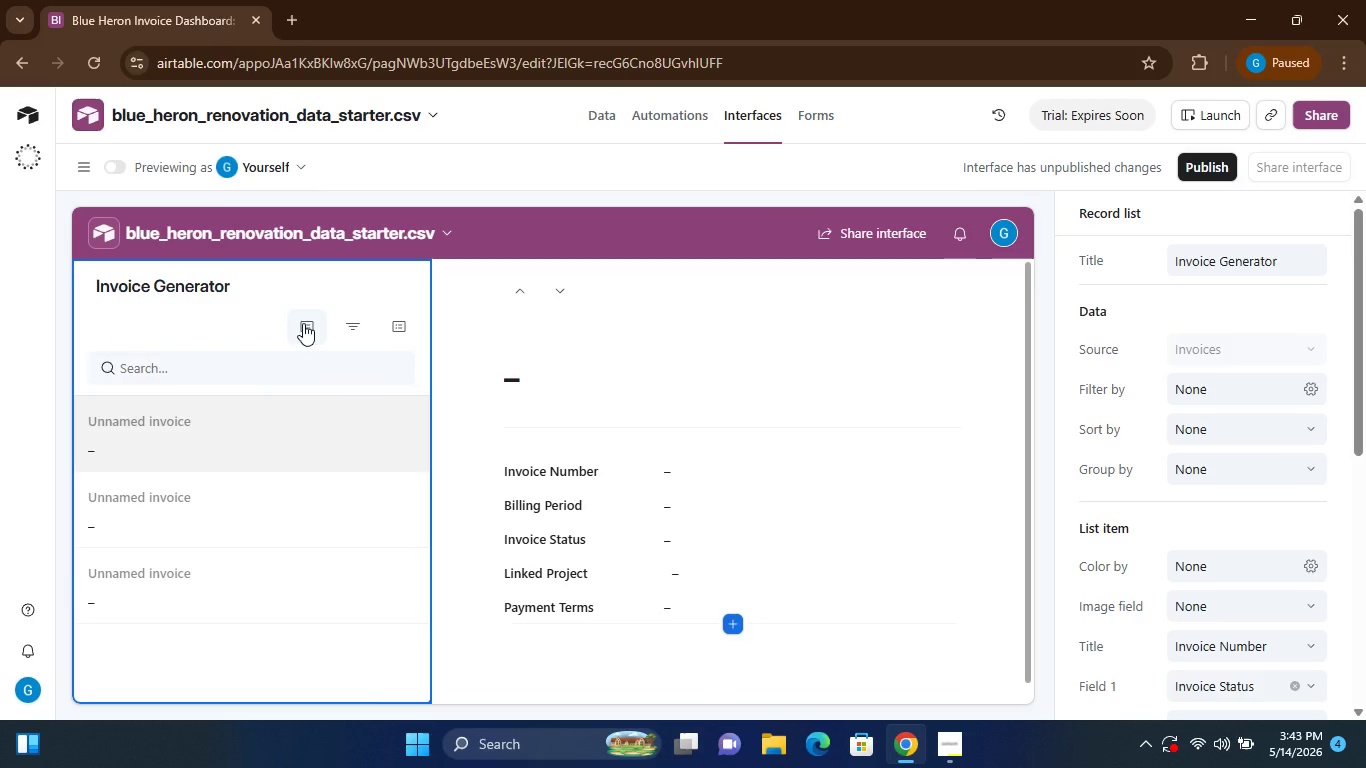 
left_click([303, 323])
 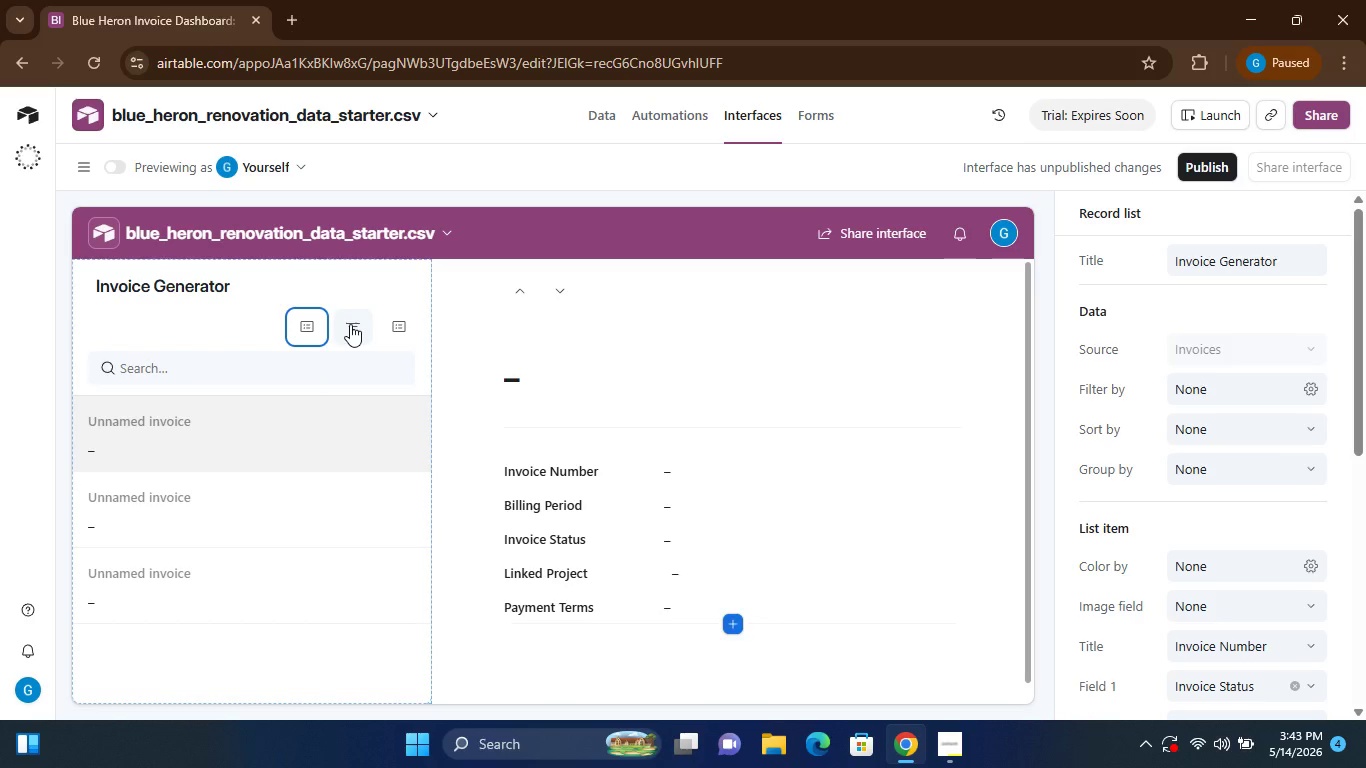 
left_click([350, 324])
 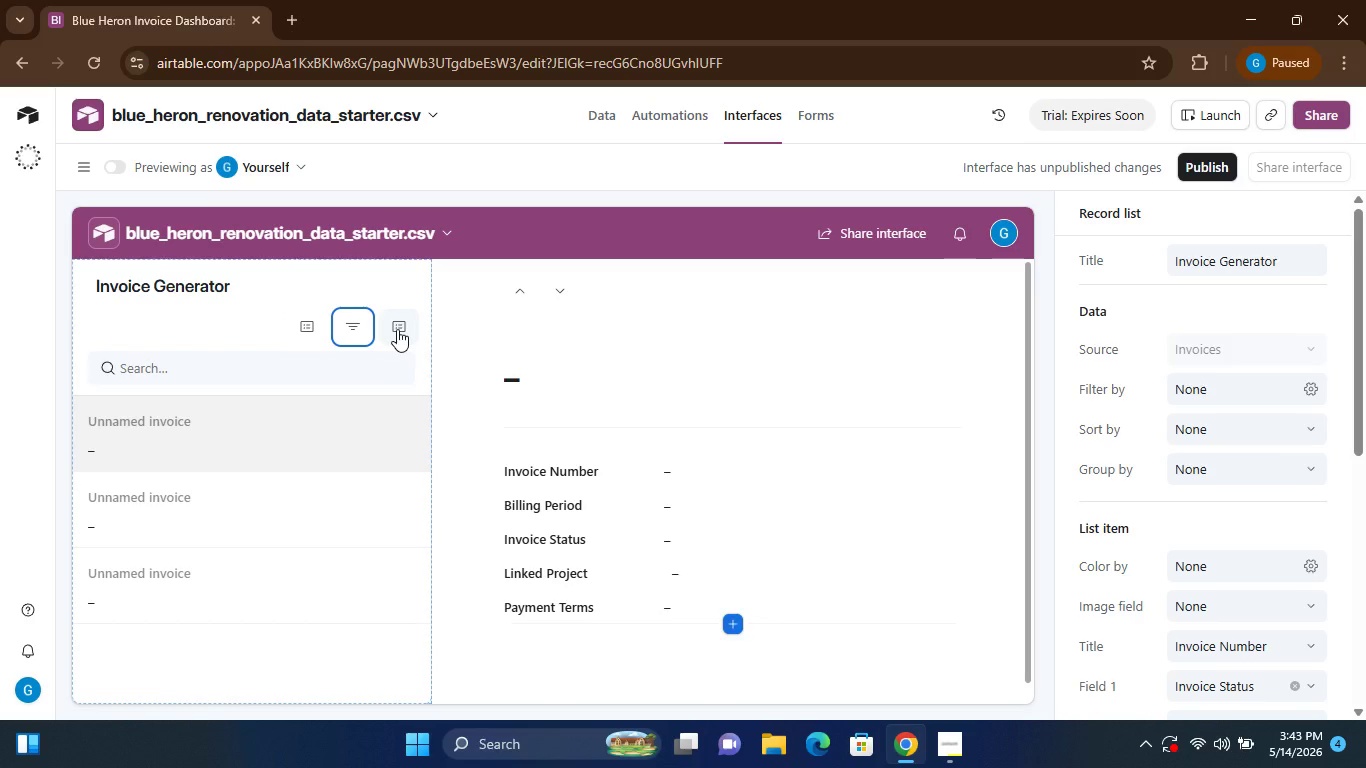 
left_click([397, 329])
 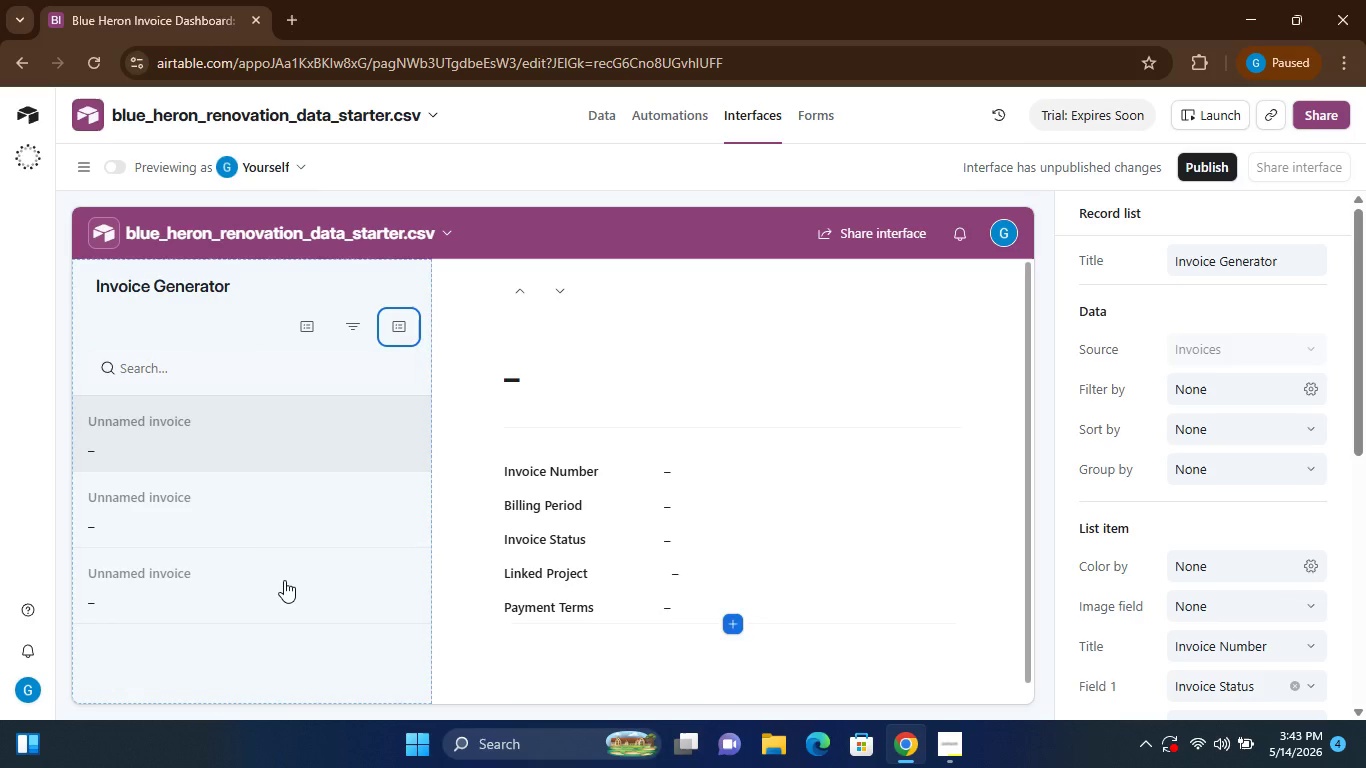 
left_click([415, 491])
 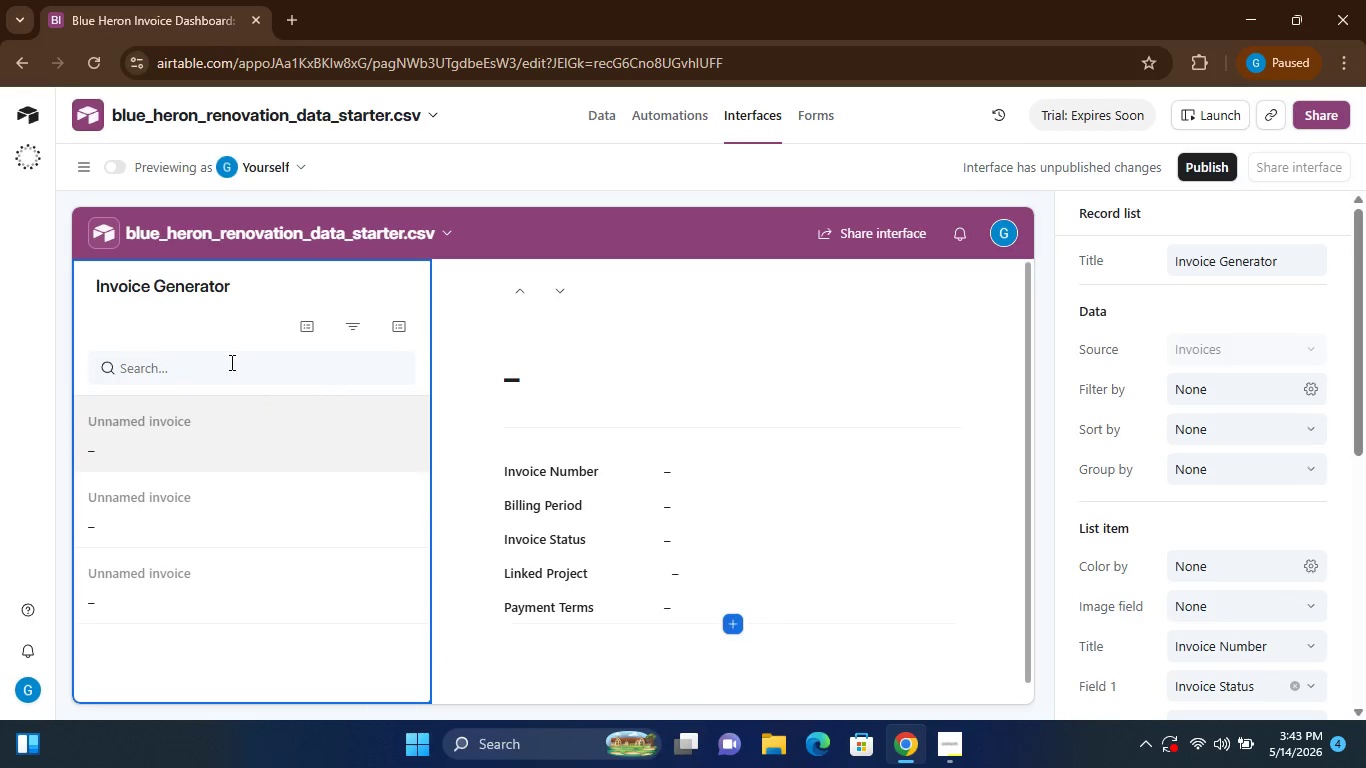 
left_click([229, 362])
 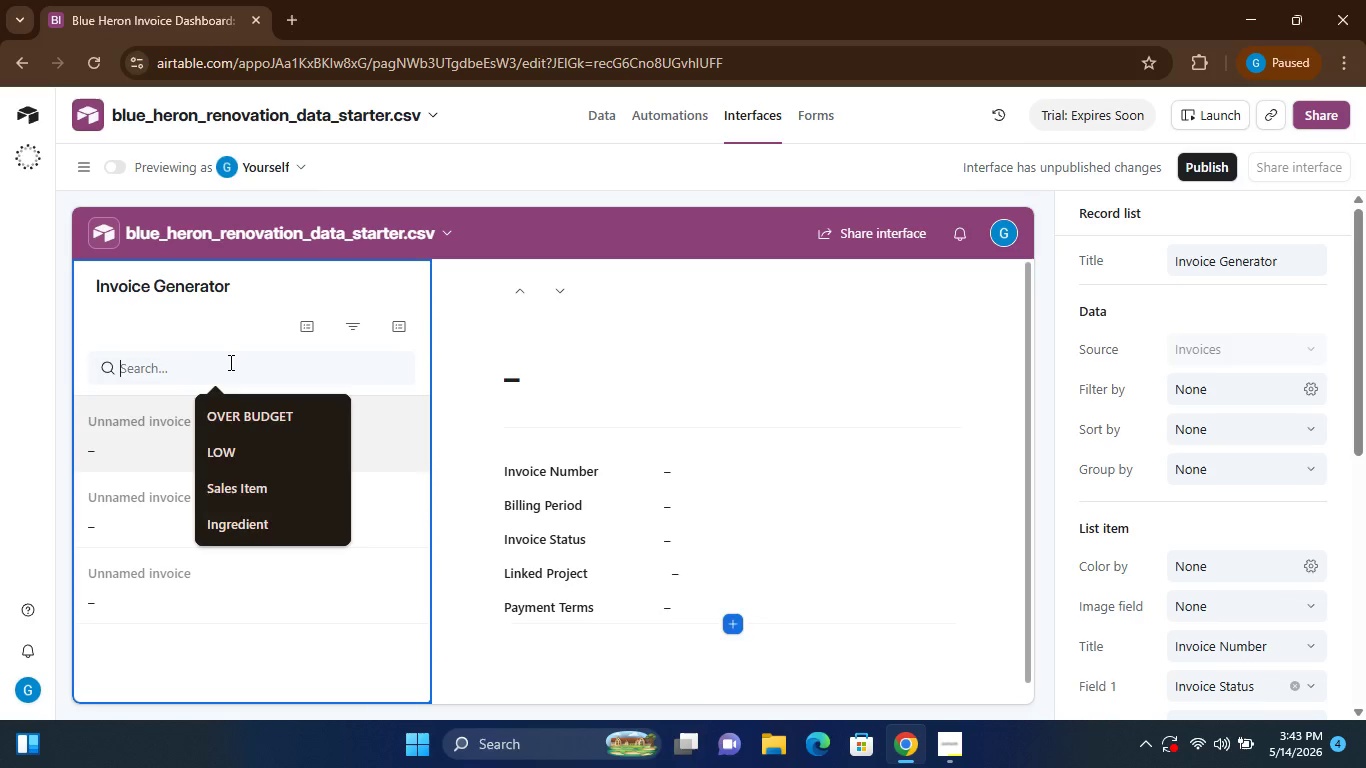 
key(I)
 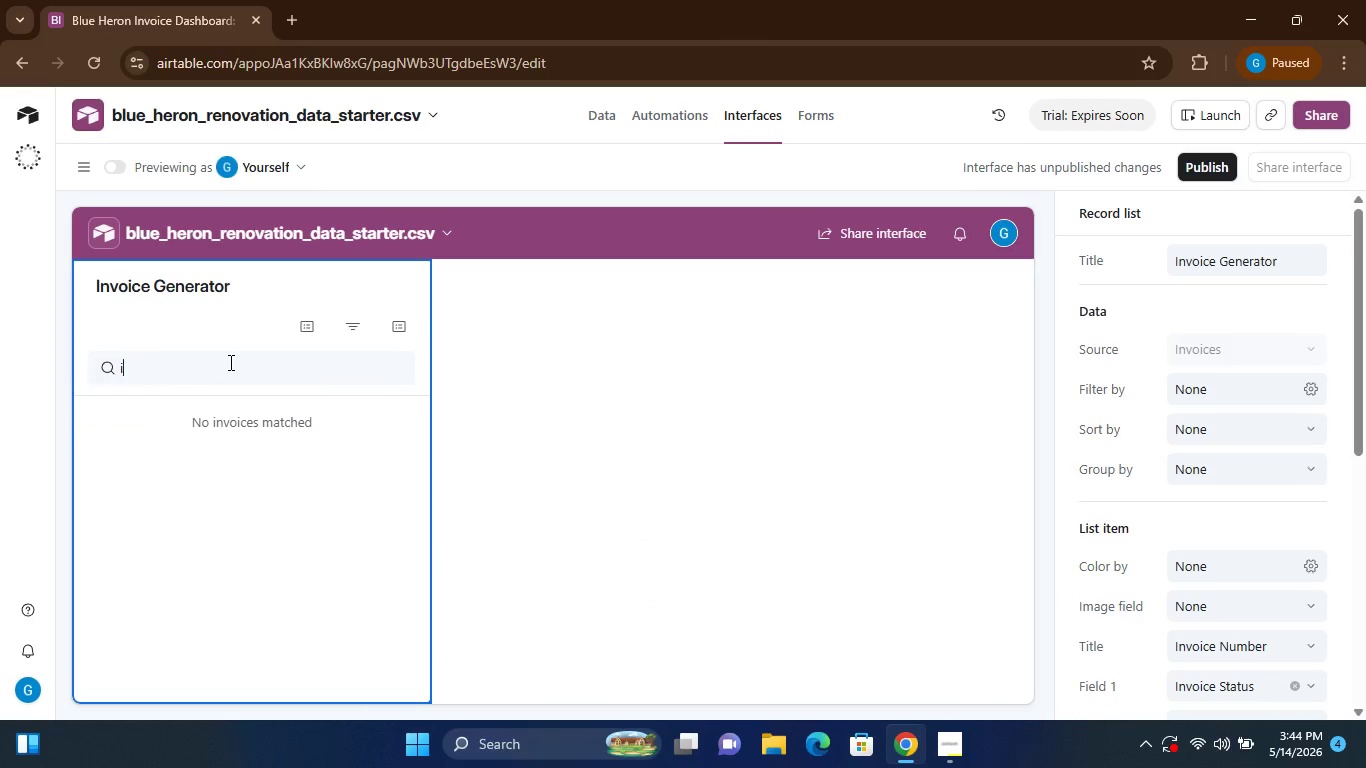 
key(Backspace)
 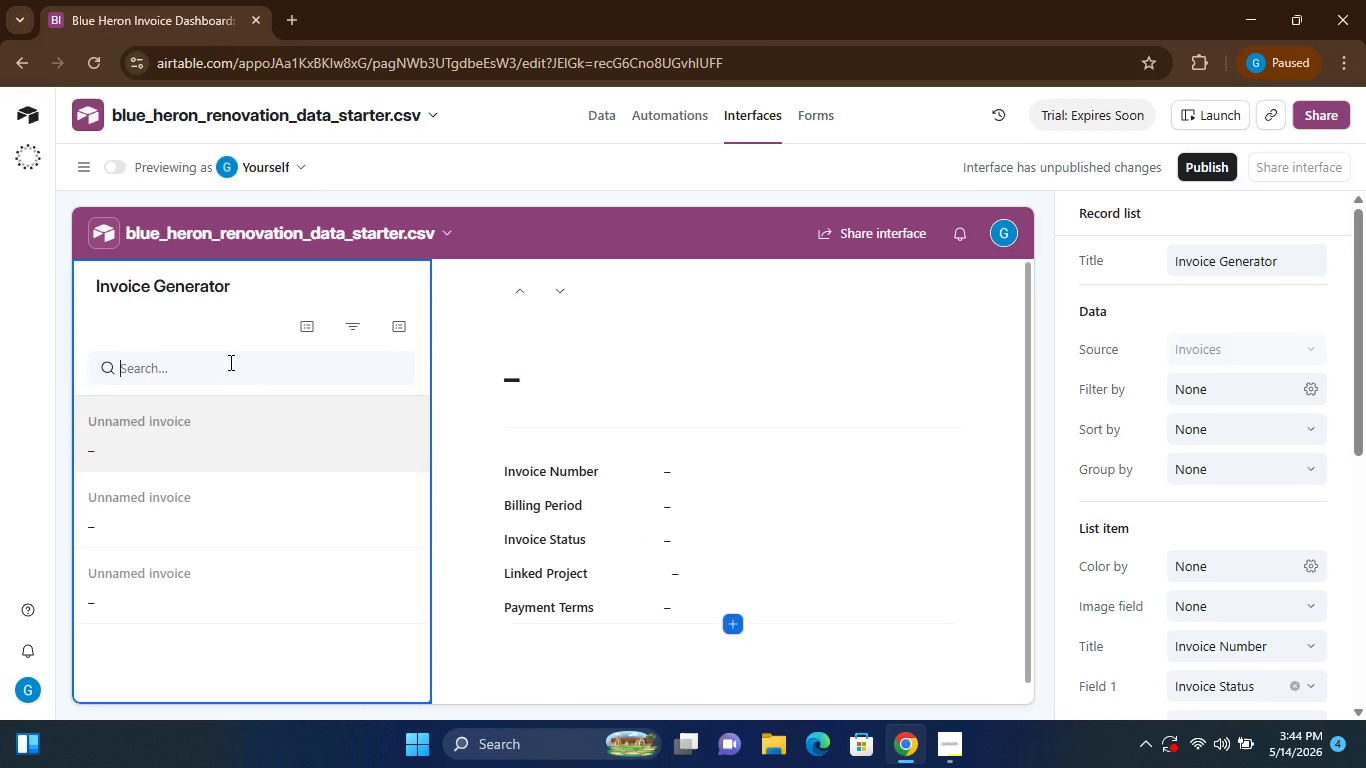 
key(Shift+I)
 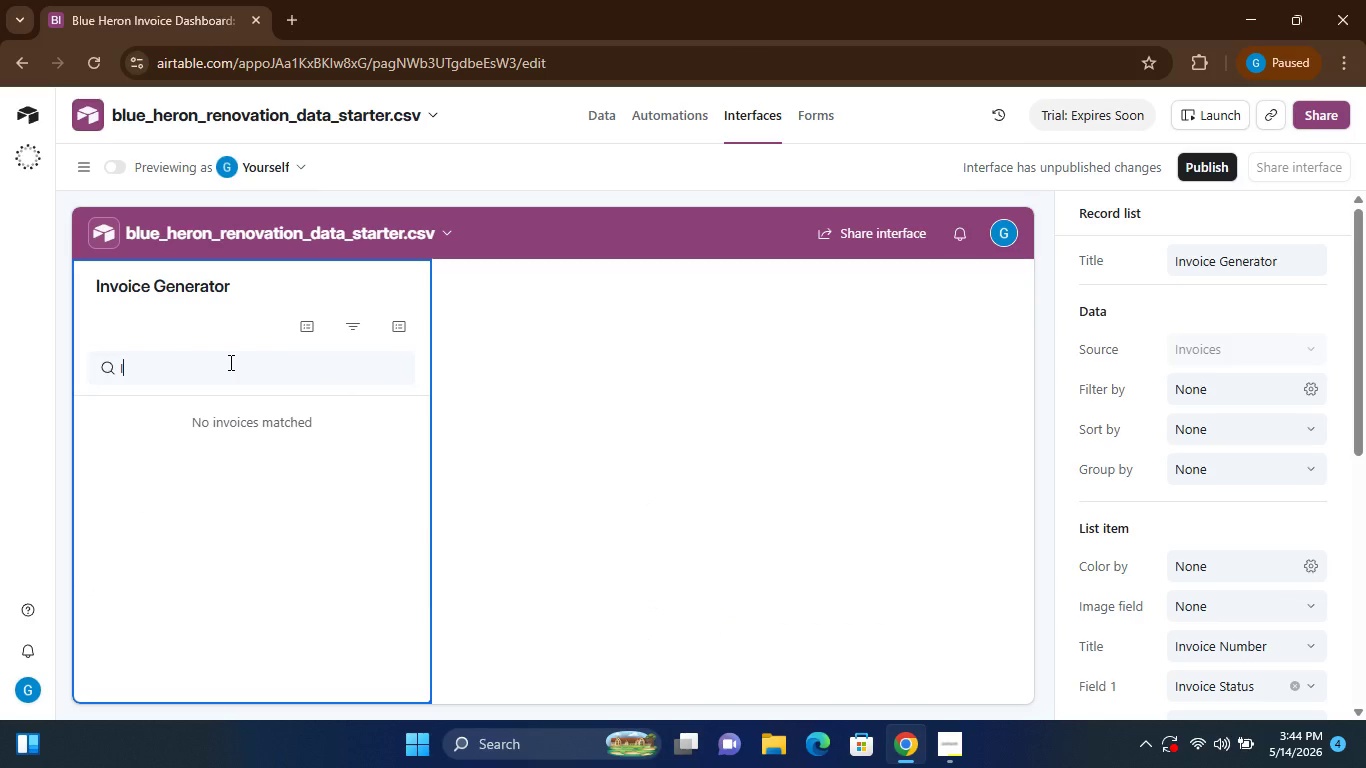 
key(Shift+Backspace)
 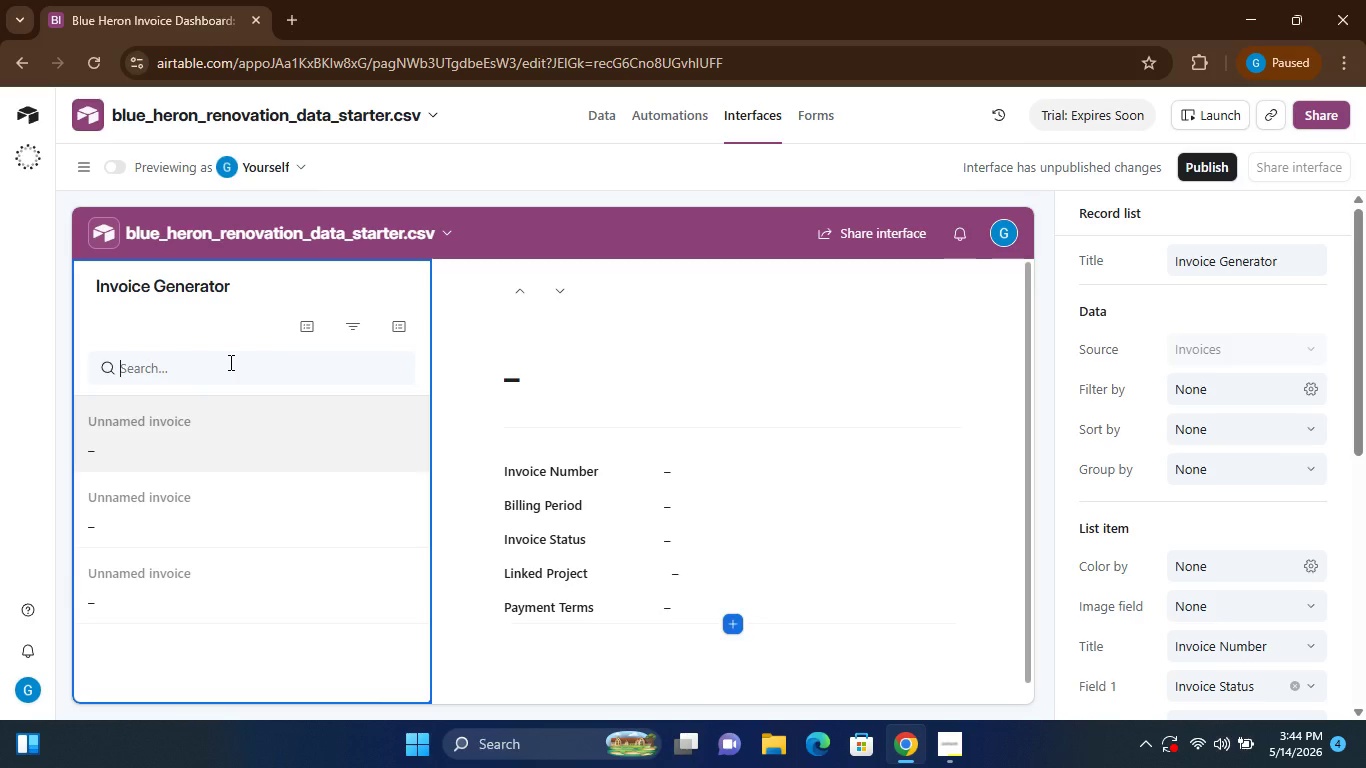 
wait(18.75)
 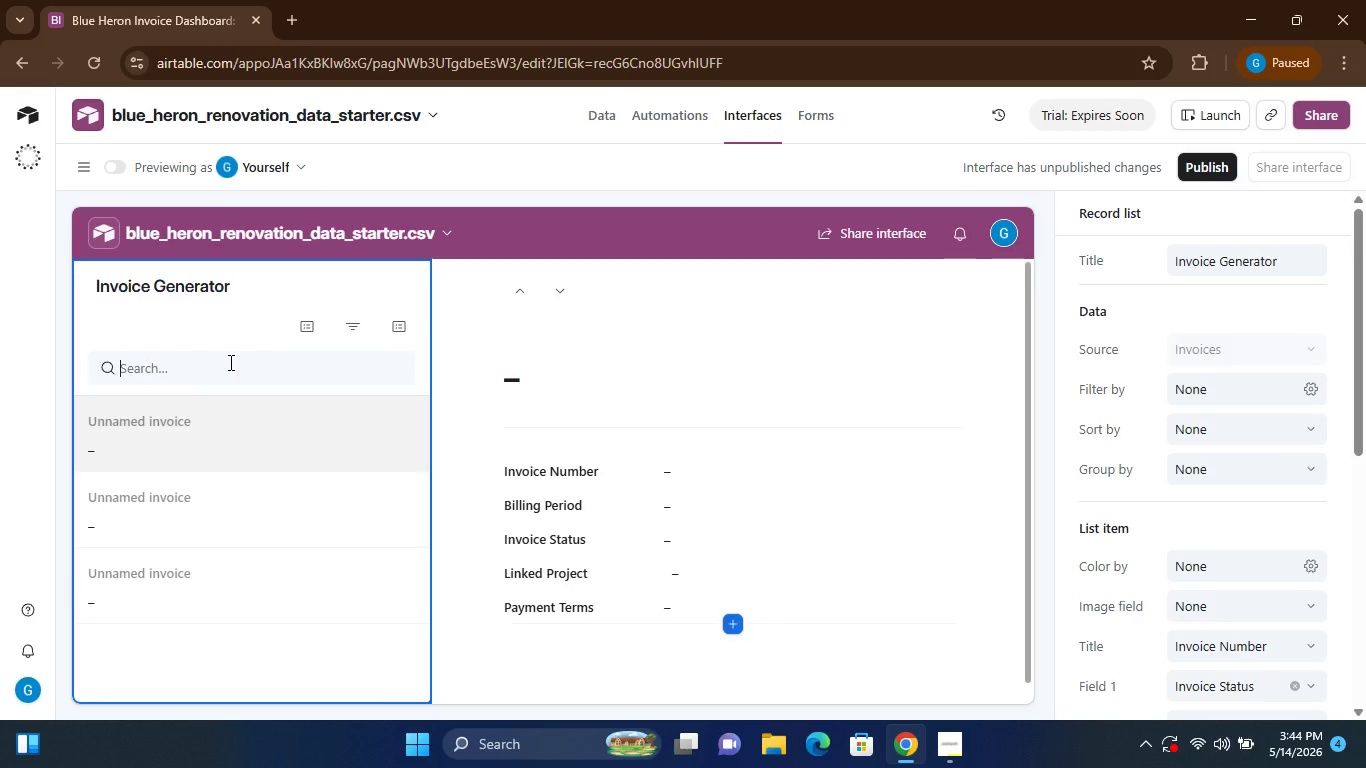 
left_click([733, 603])
 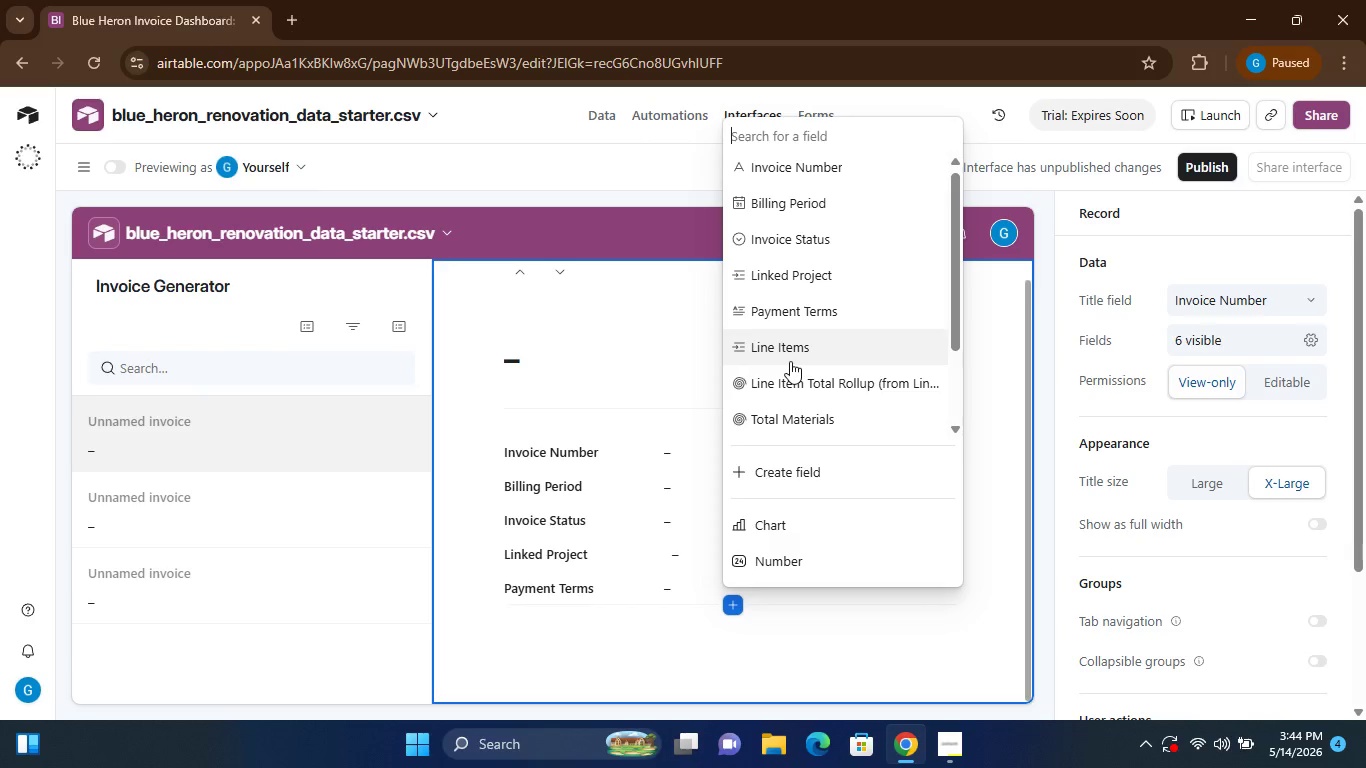 
wait(5.77)
 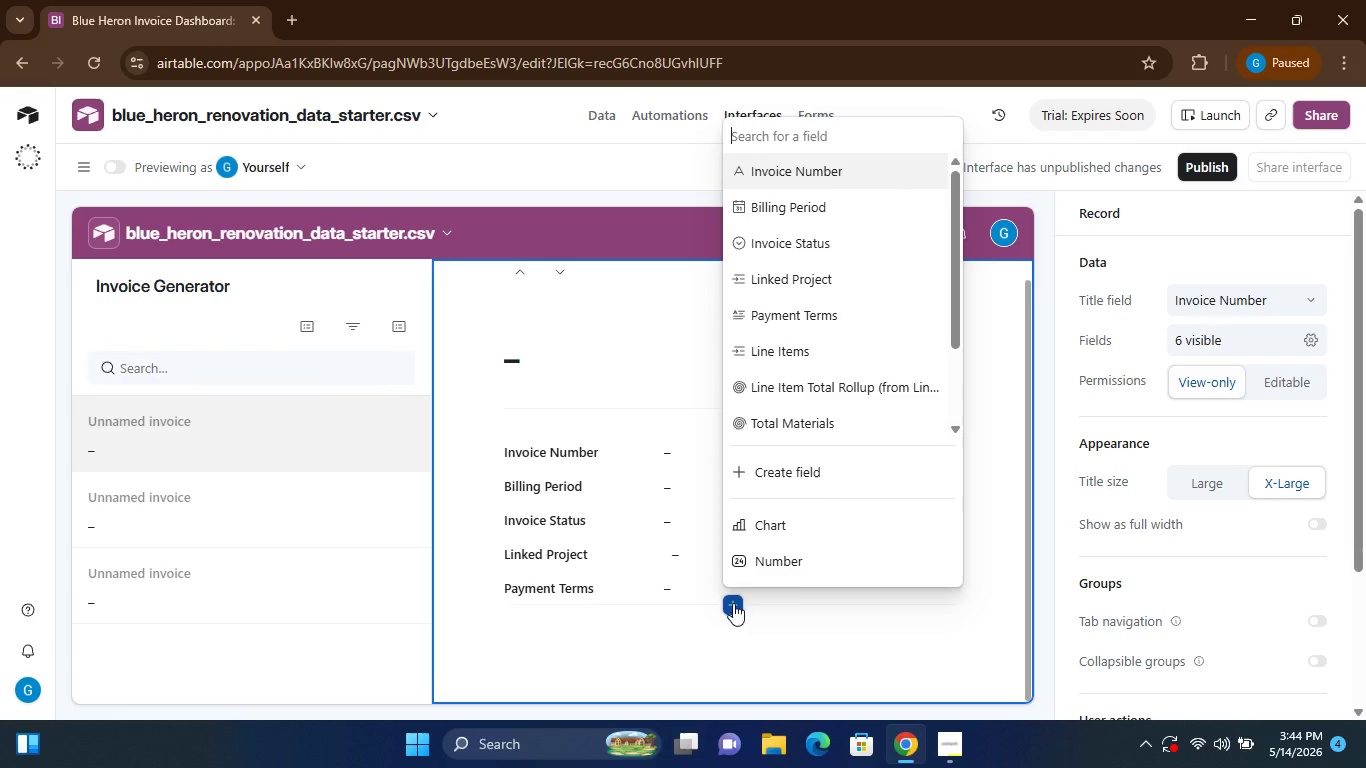 
double_click([958, 426])
 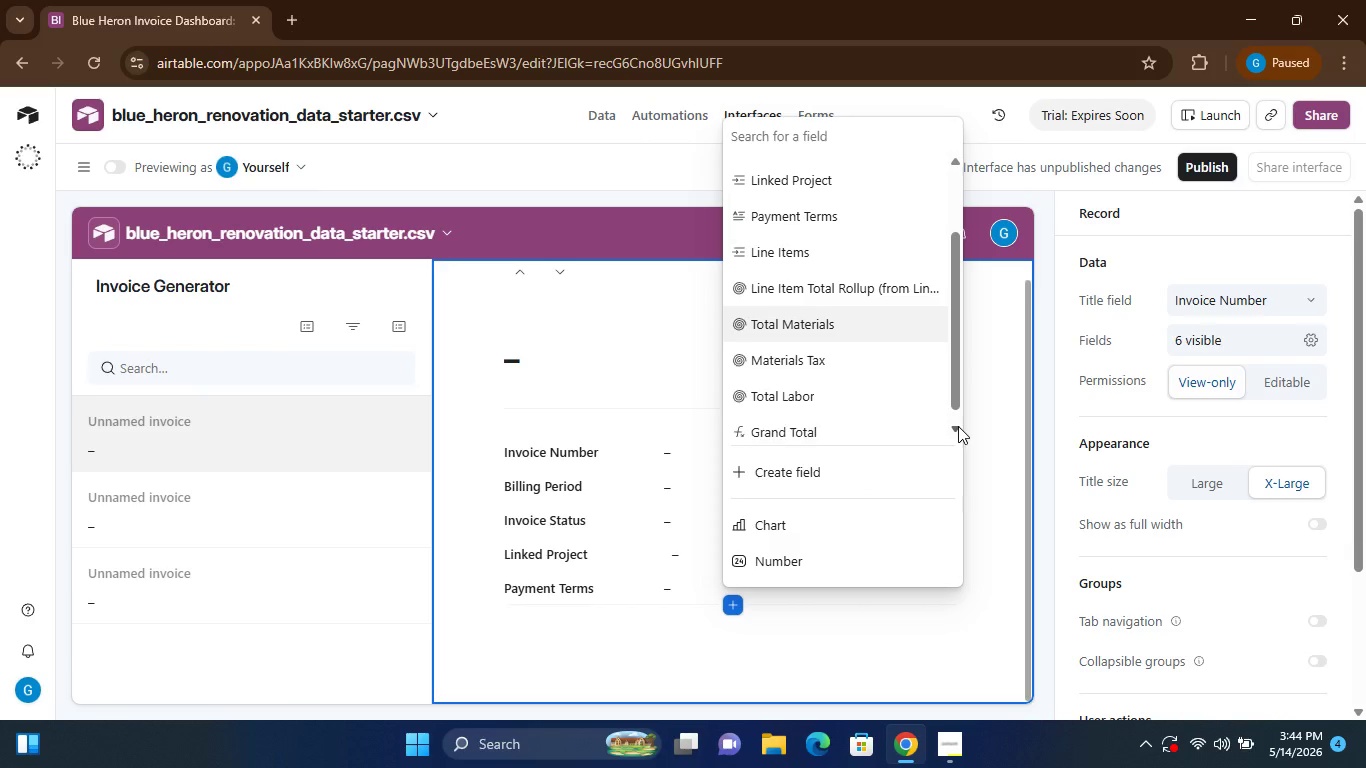 
triple_click([958, 426])
 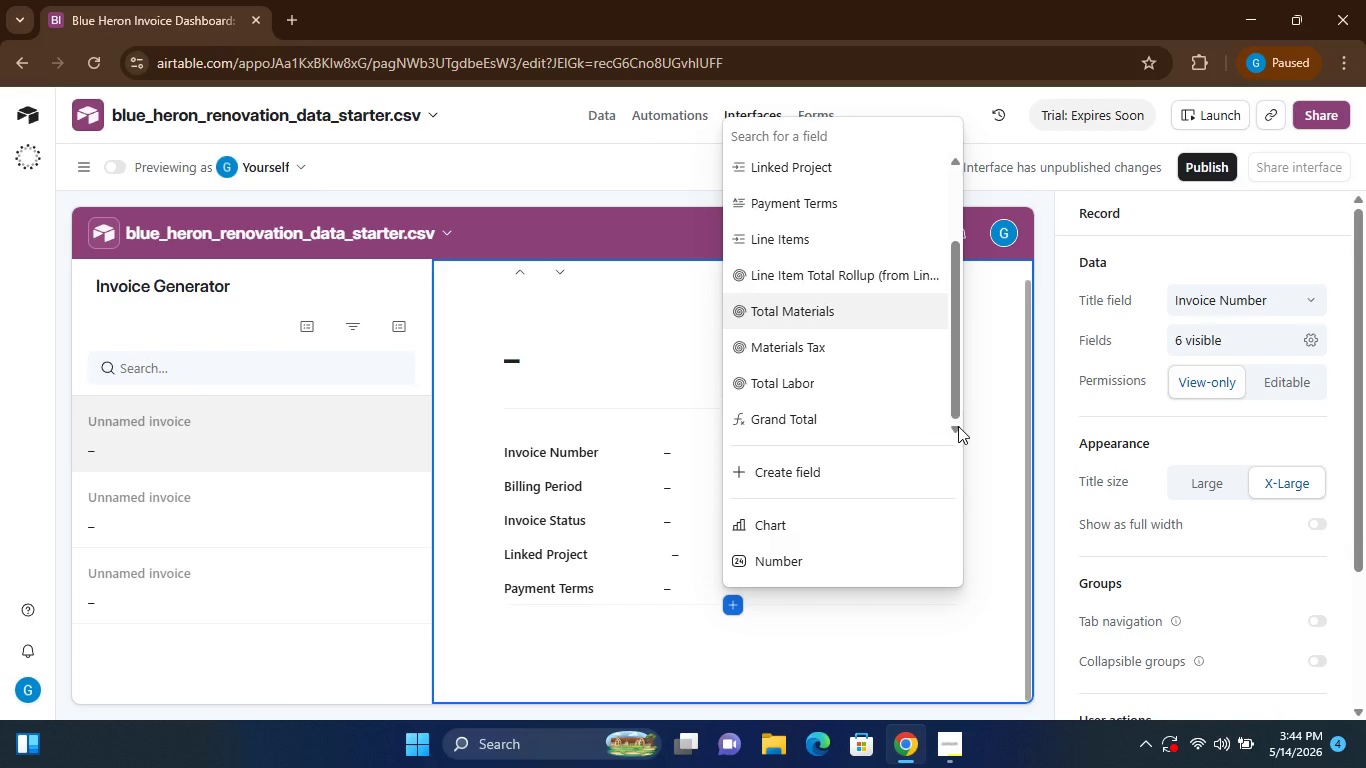 
triple_click([958, 426])
 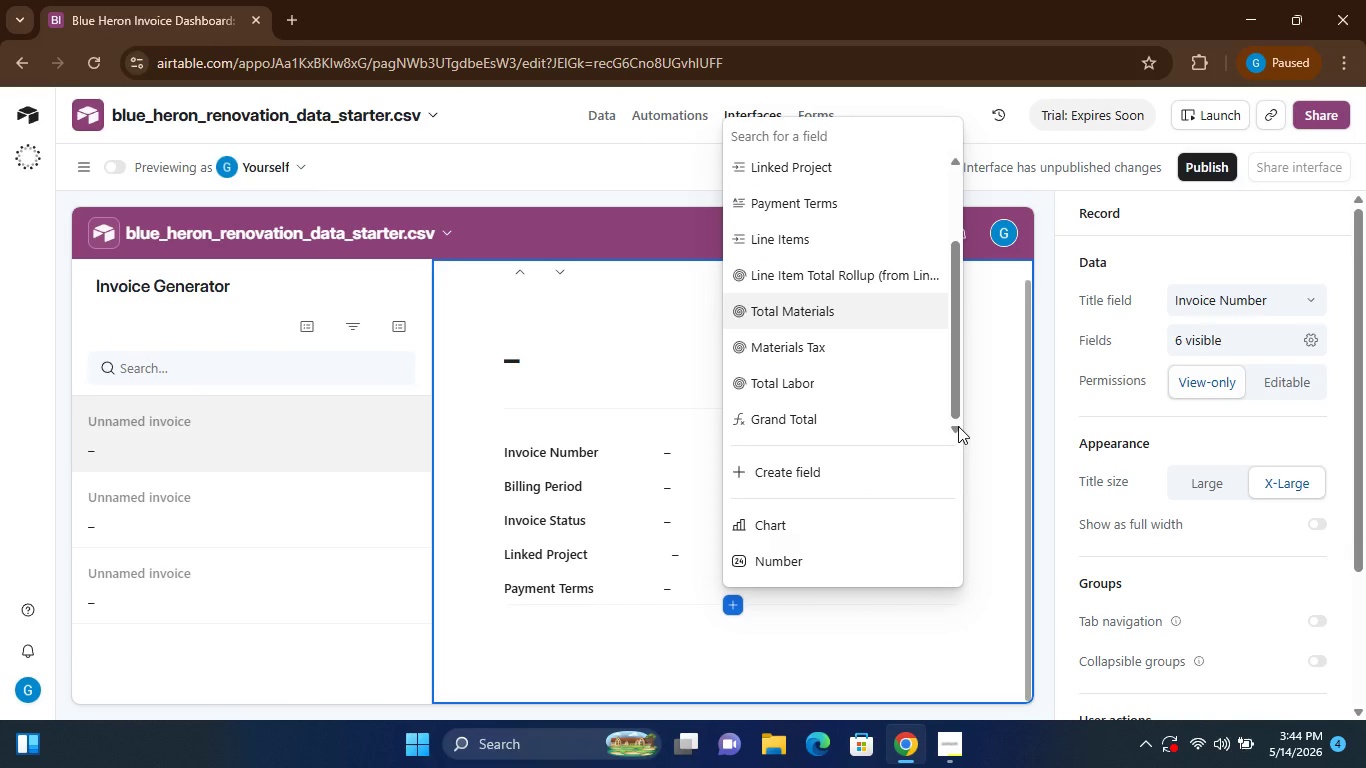 
triple_click([958, 426])
 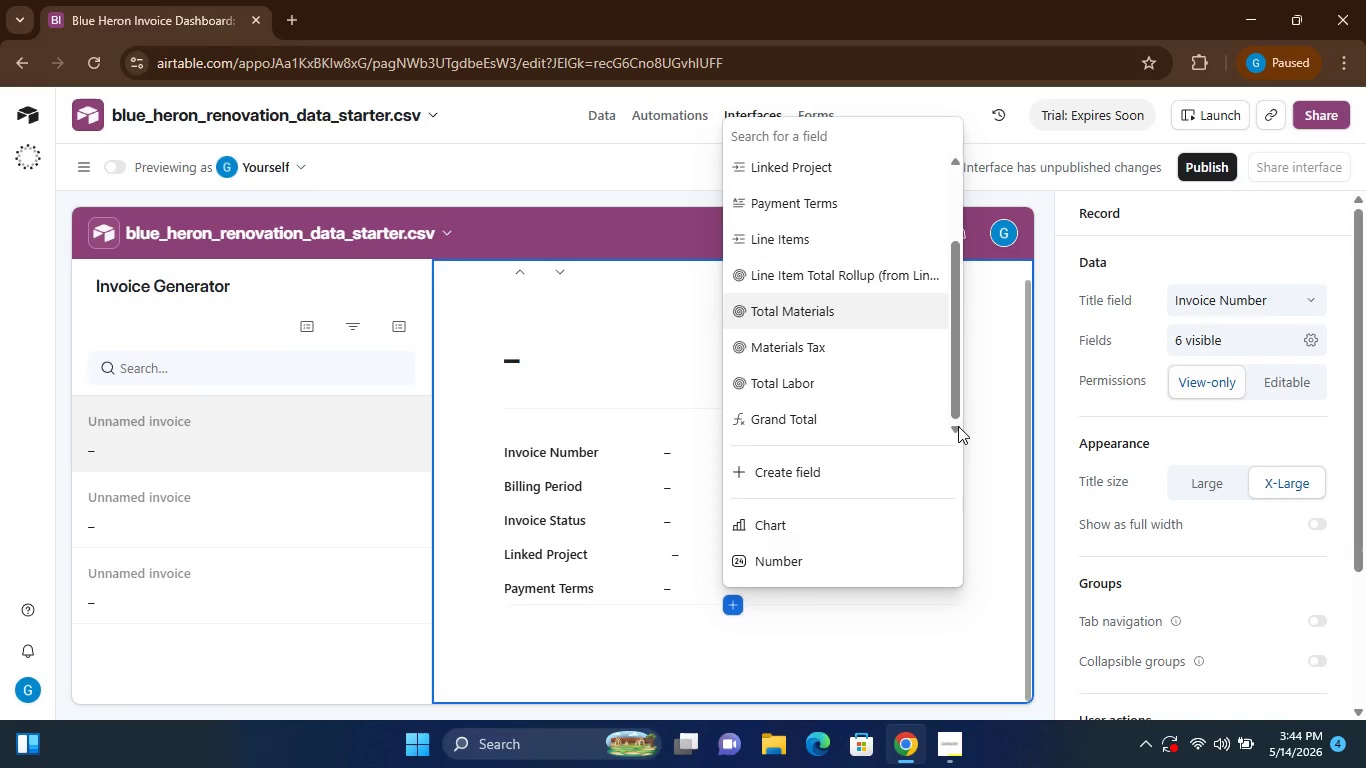 
triple_click([958, 426])
 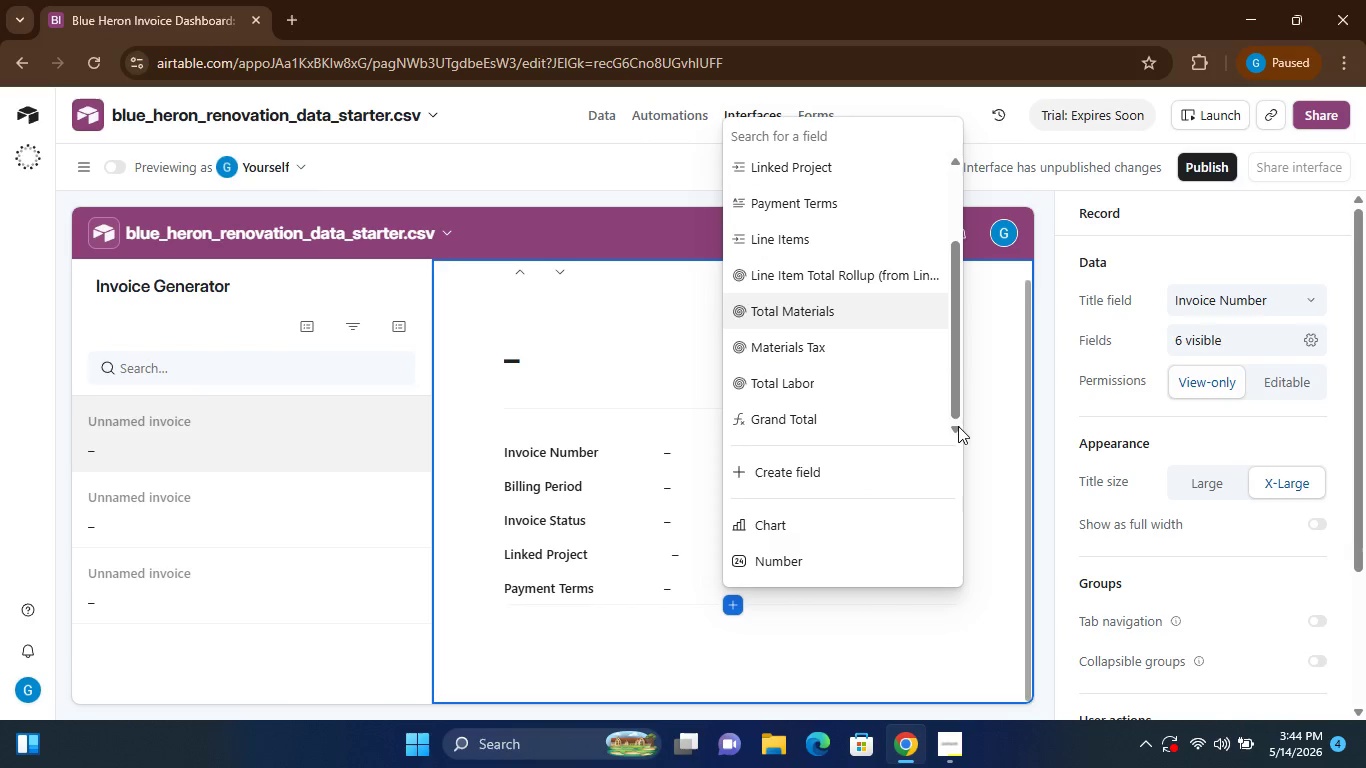 
left_click_drag(start_coordinate=[958, 426], to_coordinate=[947, 315])
 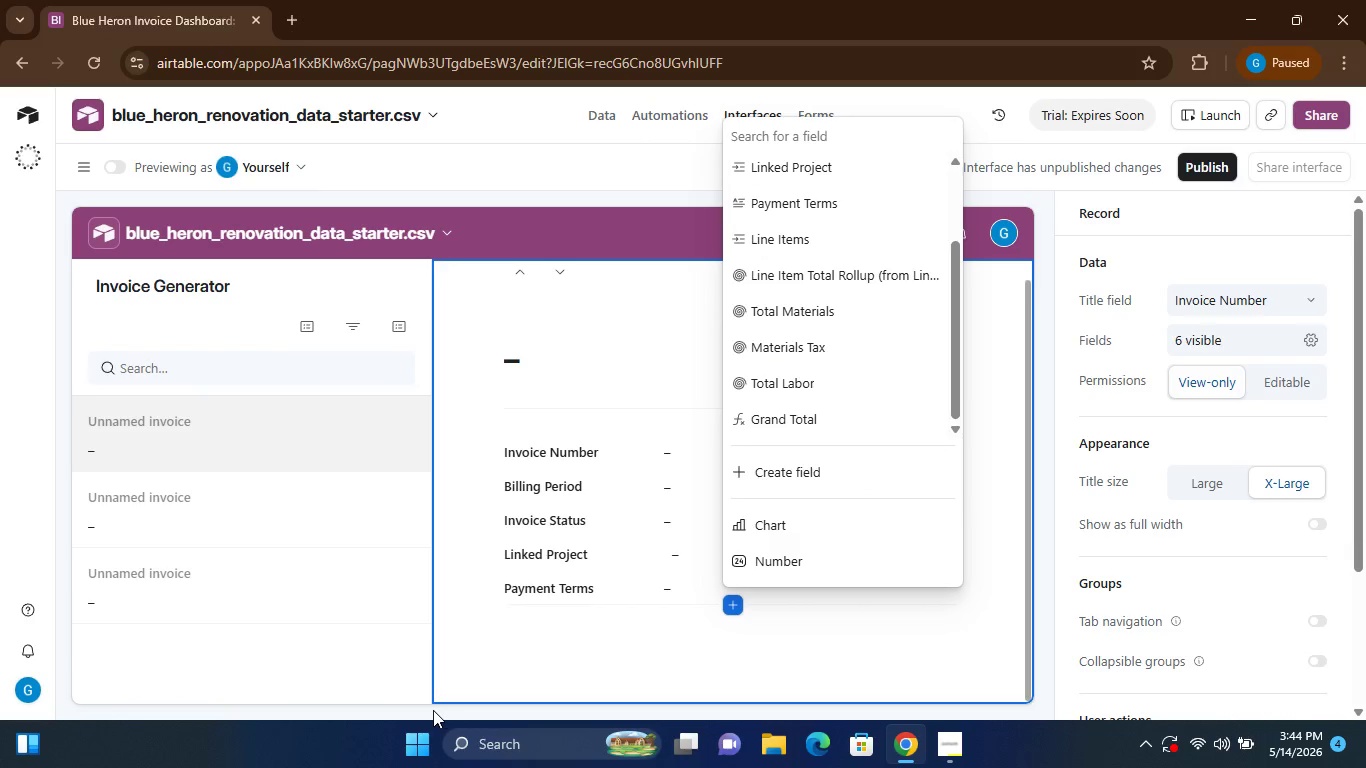 
left_click([423, 707])
 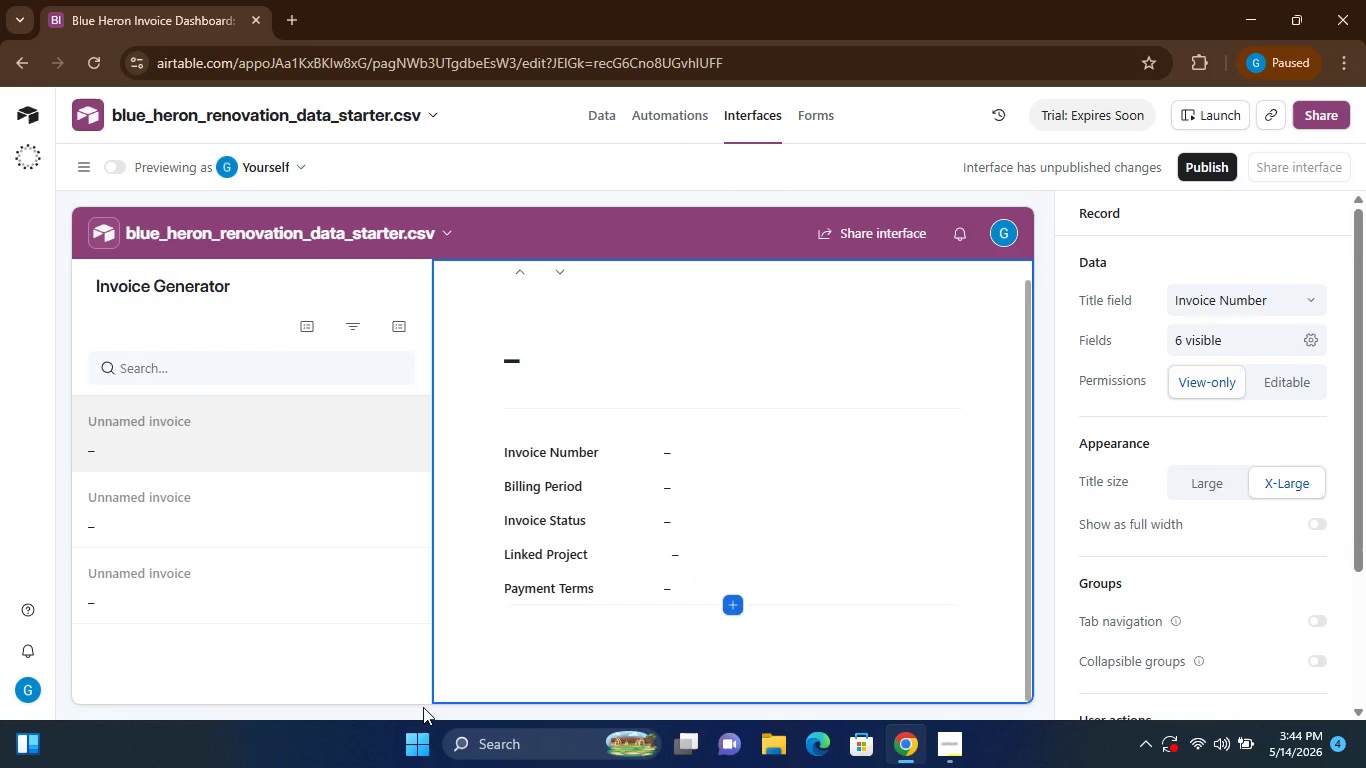 
left_click([423, 707])
 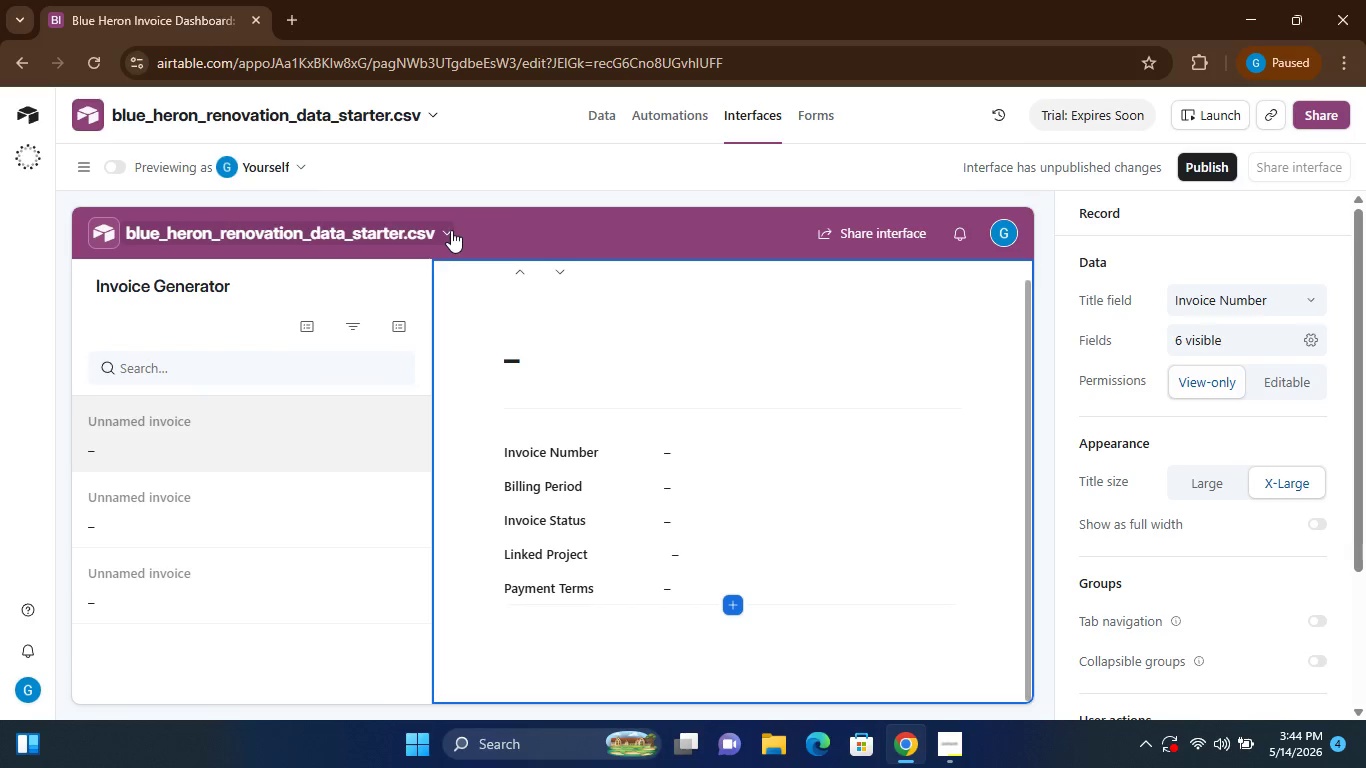 
left_click([450, 230])
 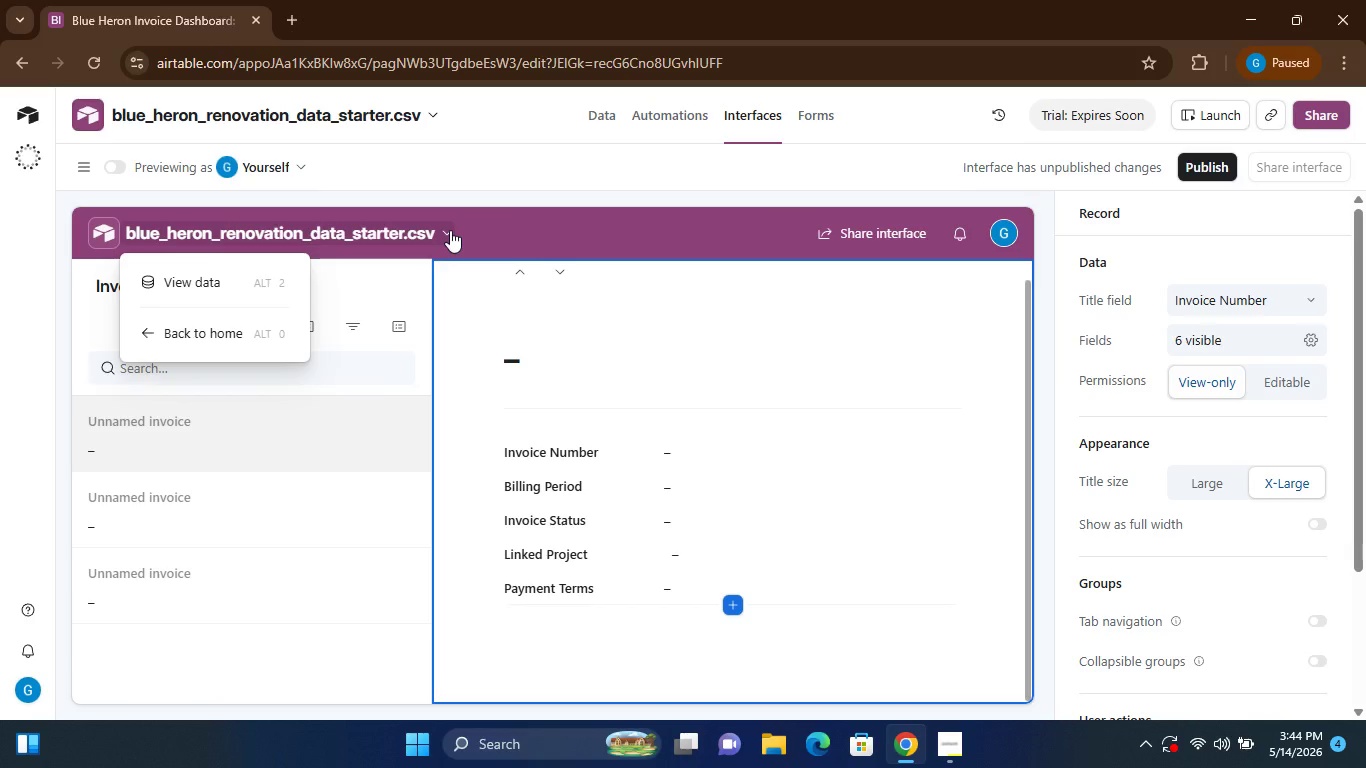 
left_click([450, 230])
 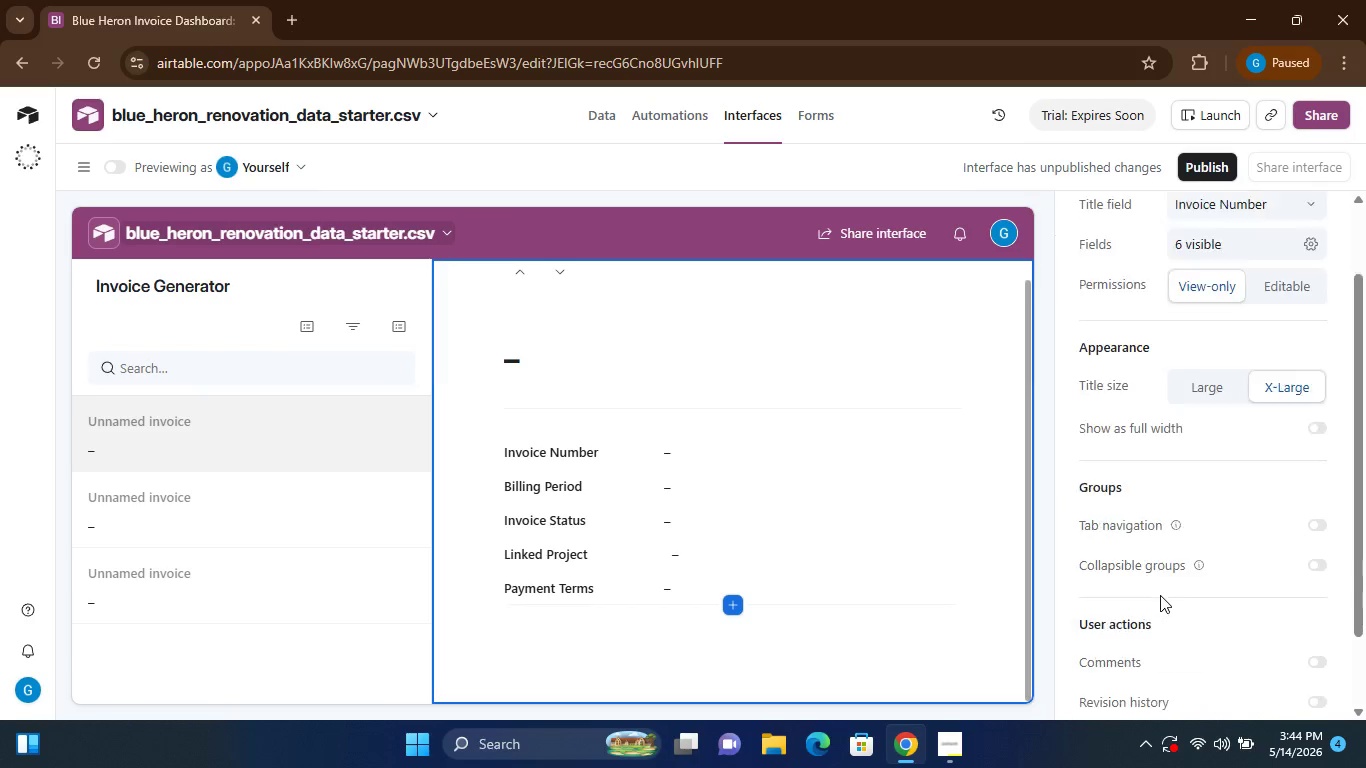 
wait(6.5)
 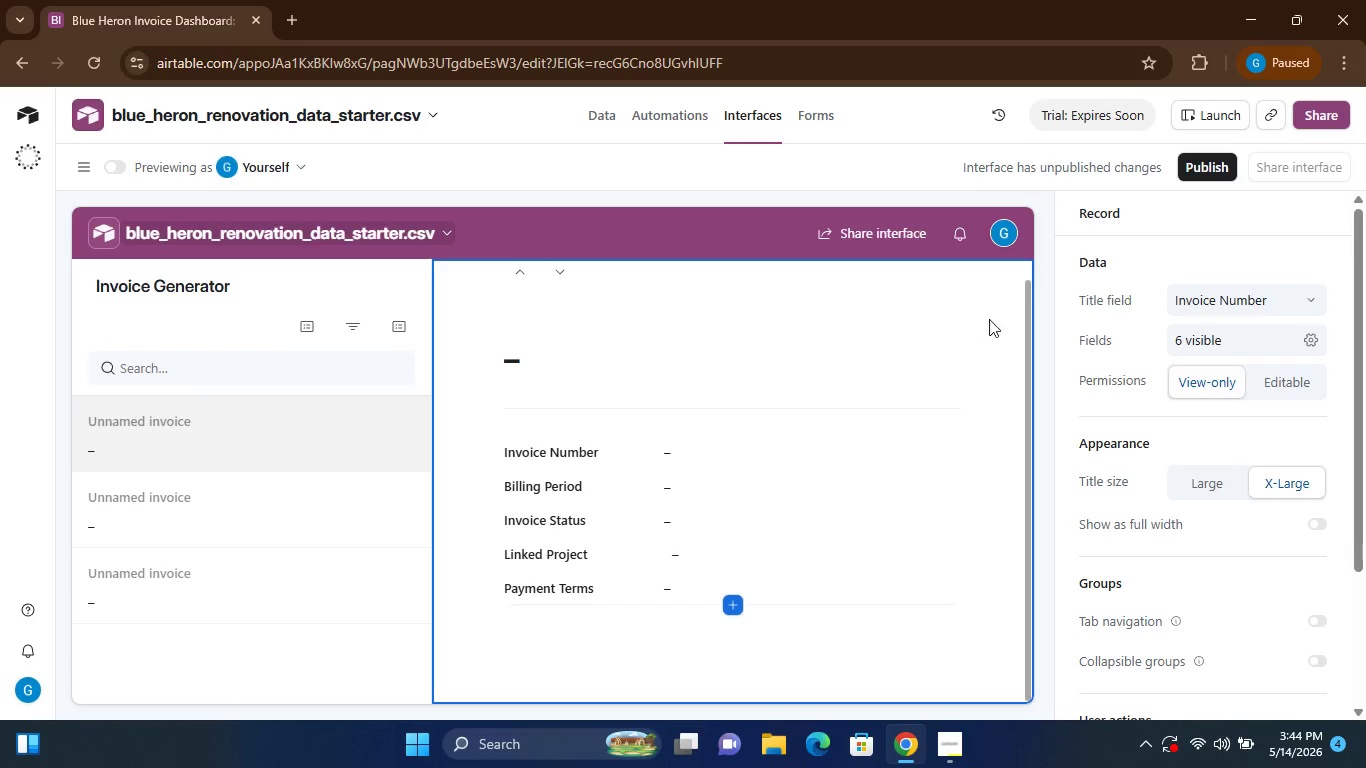 
mouse_move([1070, 373])
 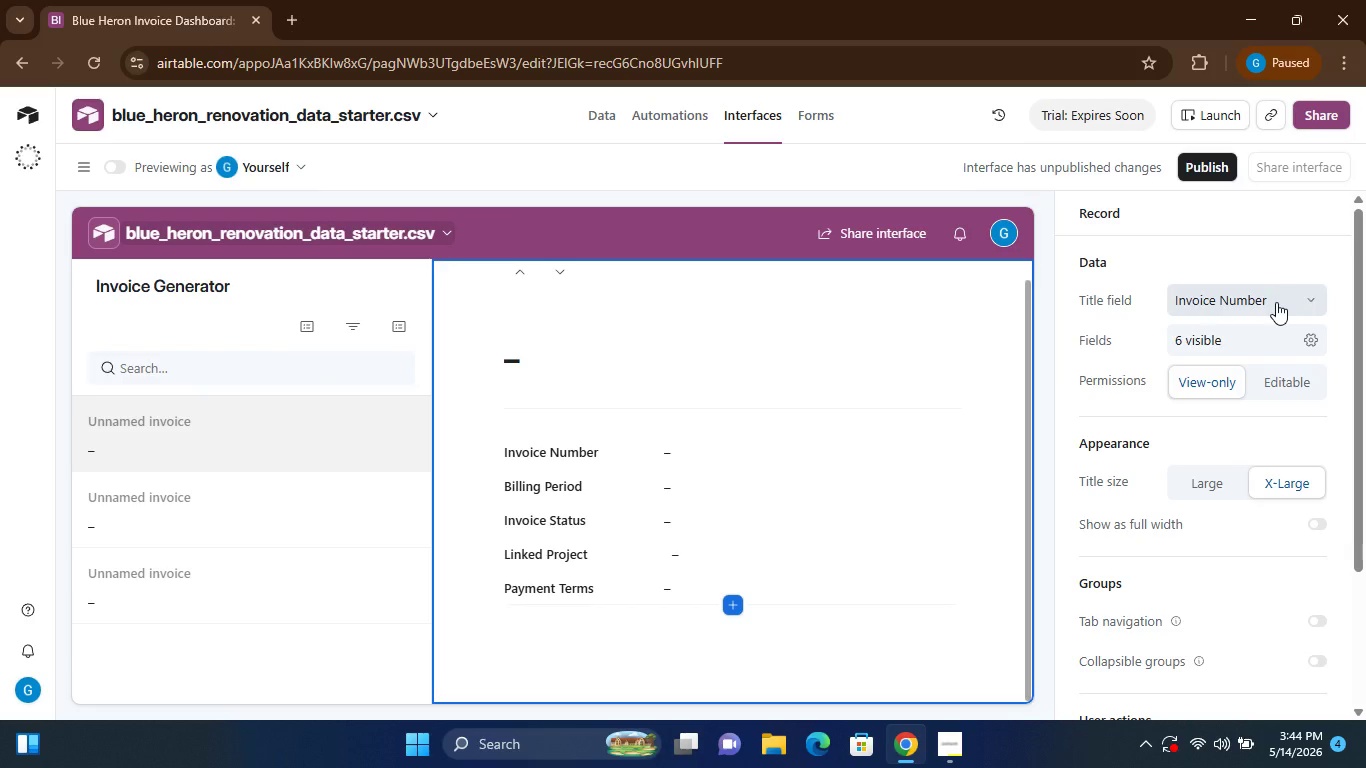 
left_click([1276, 302])
 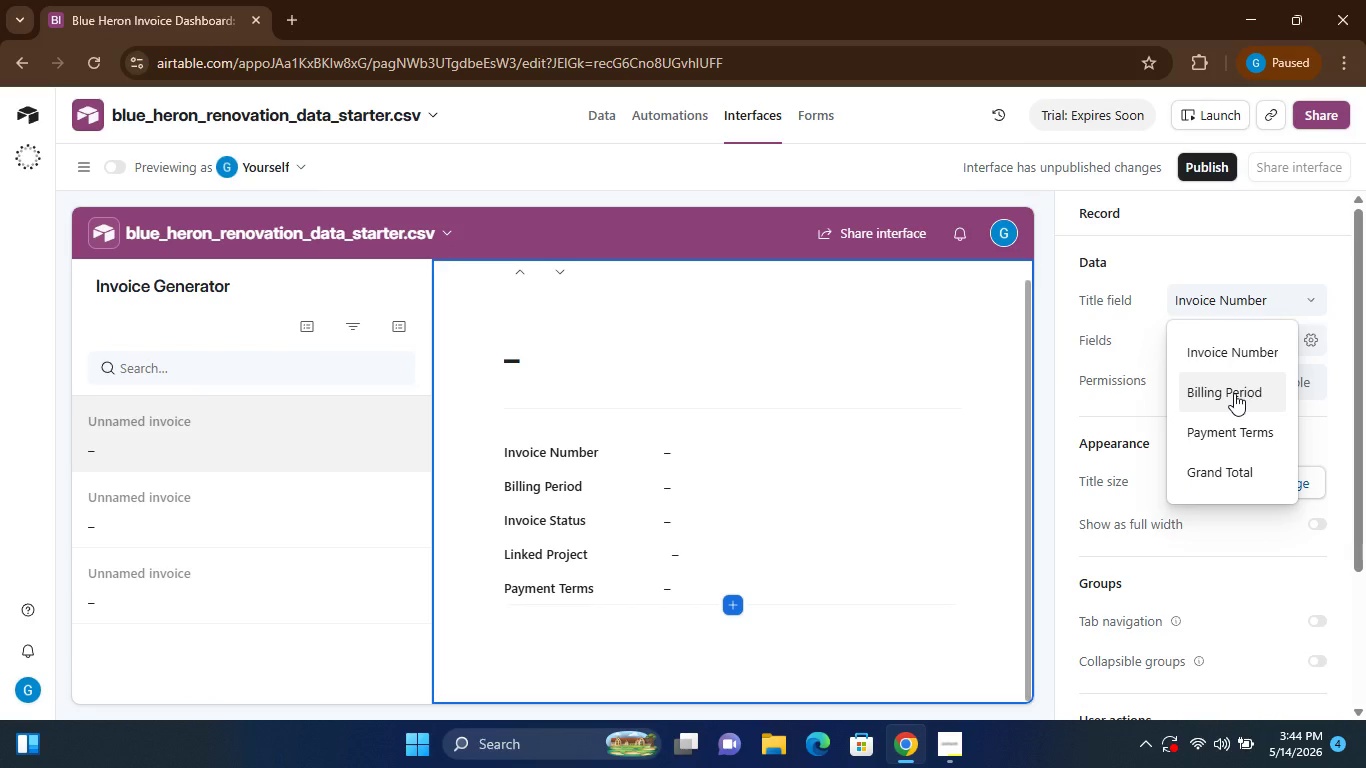 
wait(13.58)
 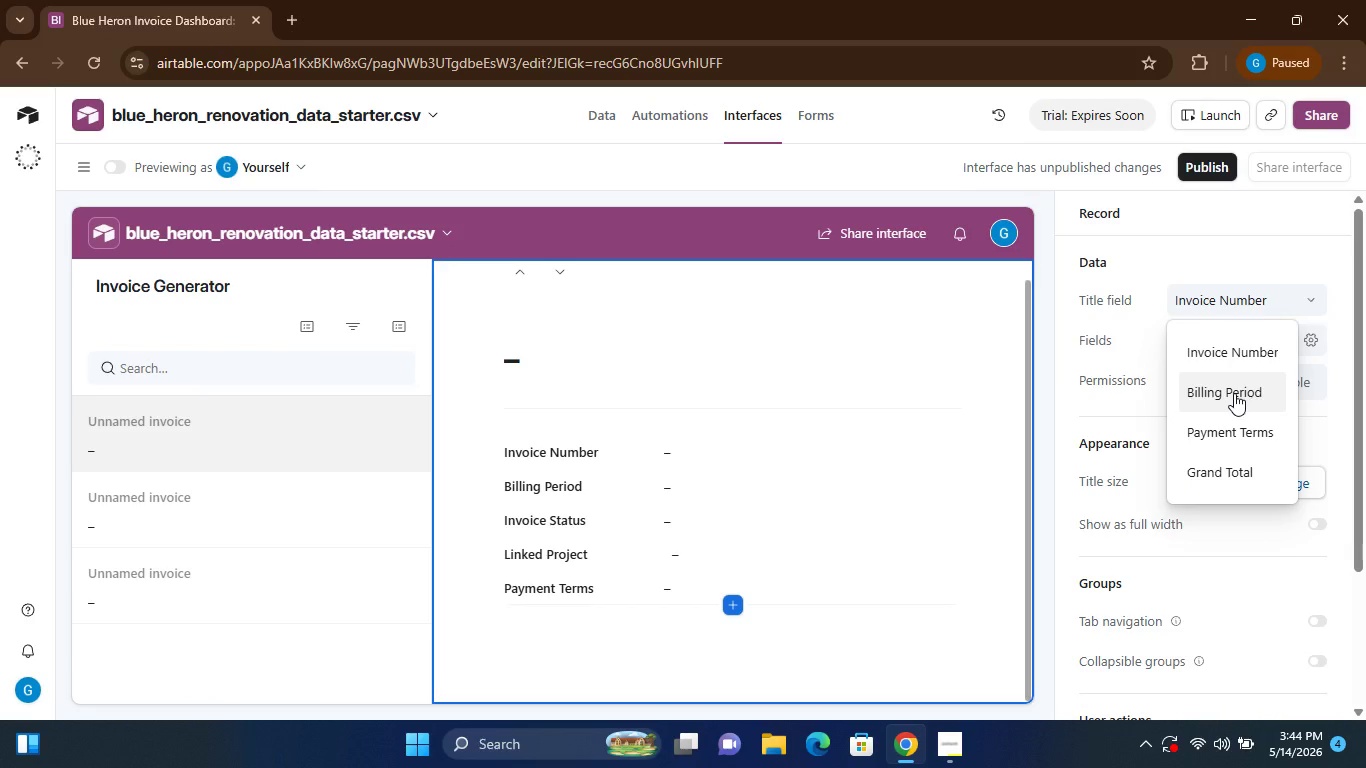 
left_click([201, 300])
 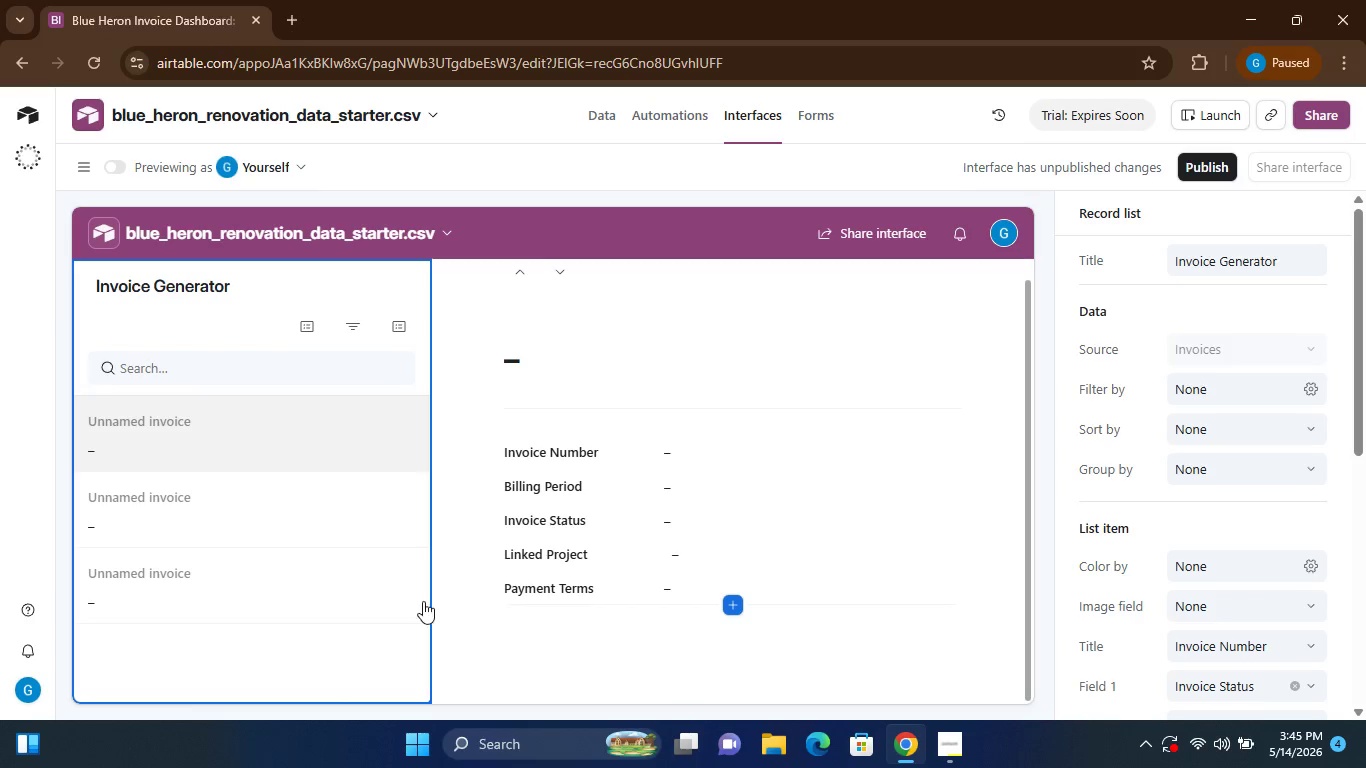 
wait(14.31)
 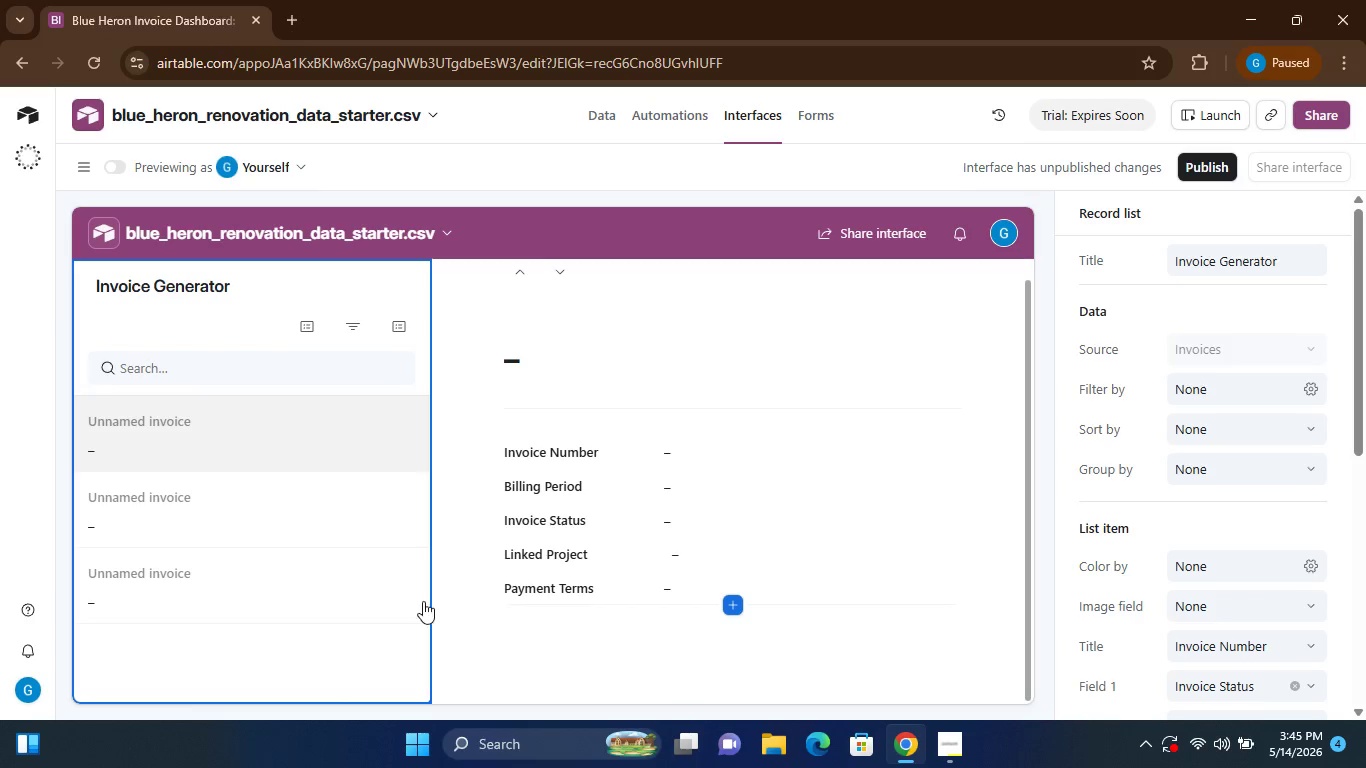 
left_click([738, 599])
 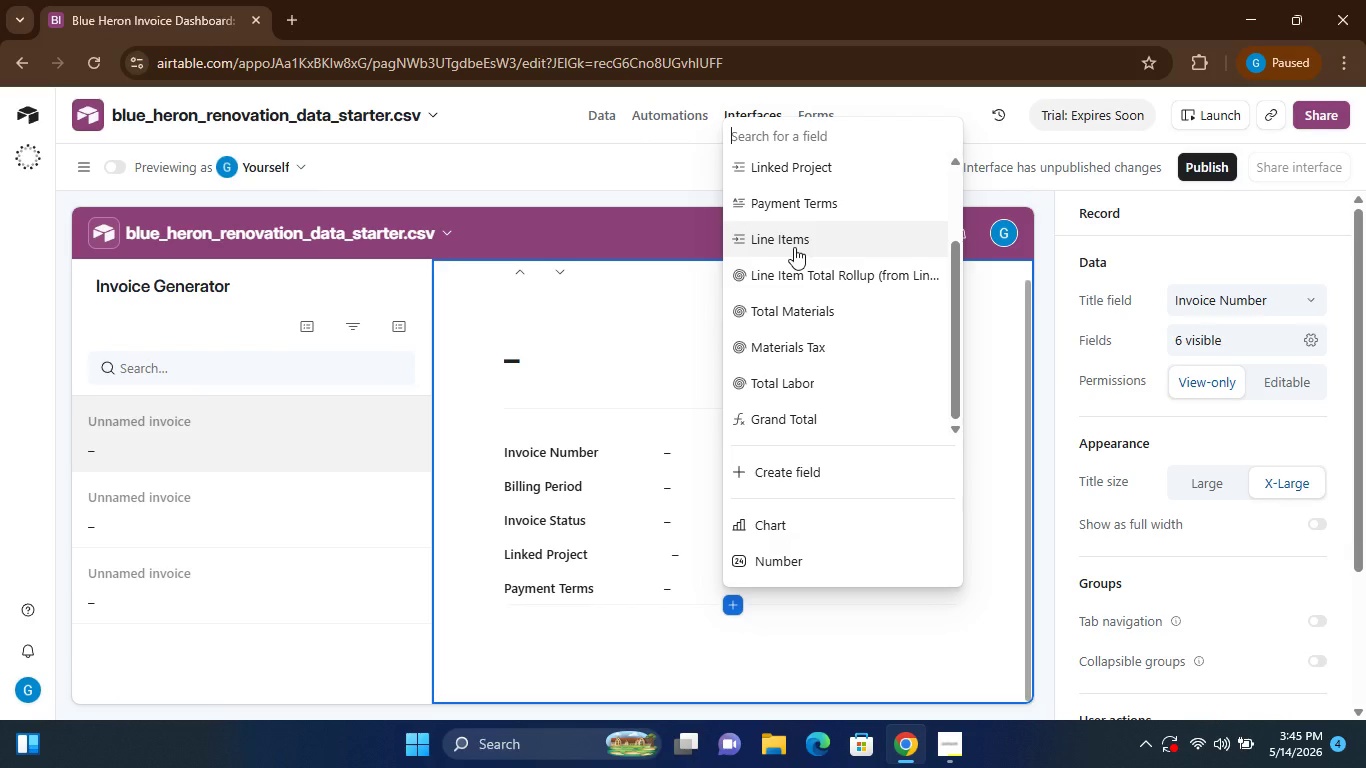 
wait(12.75)
 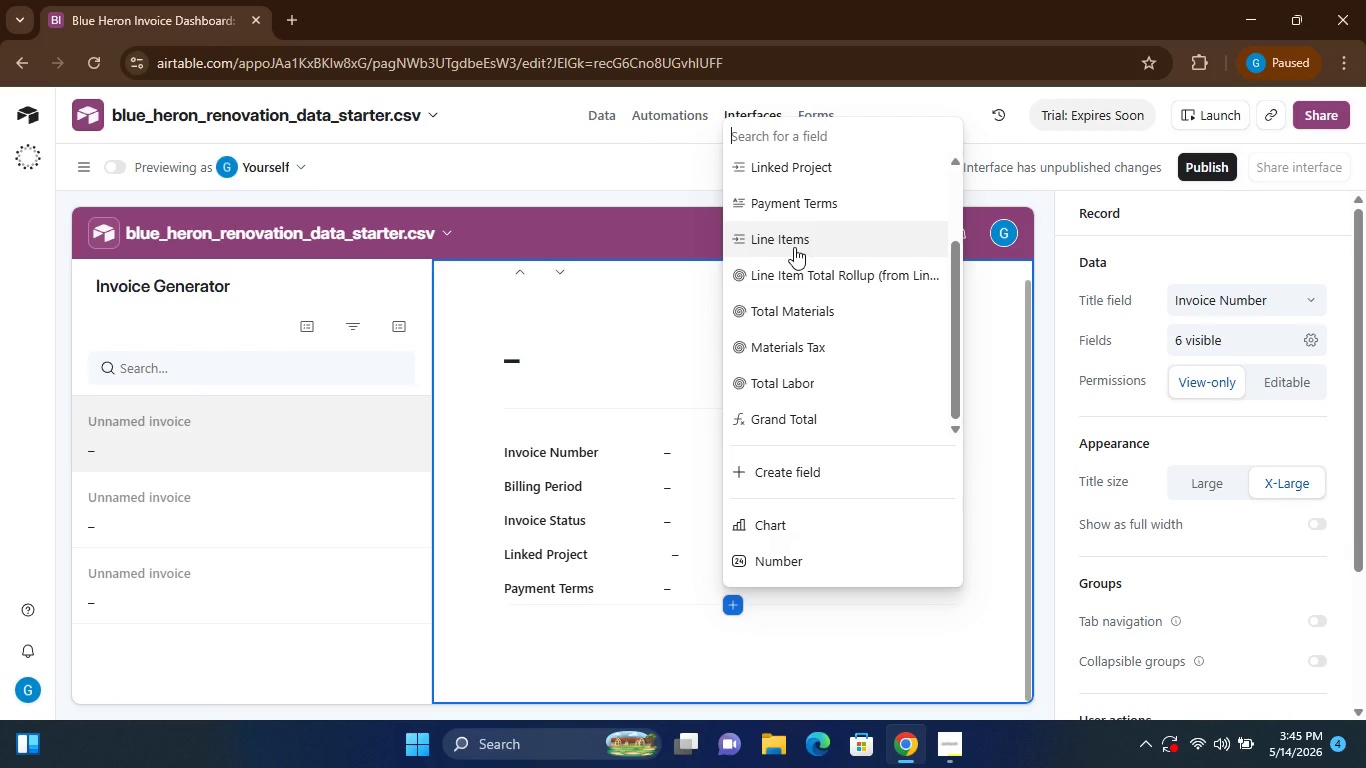 
left_click([1043, 650])
 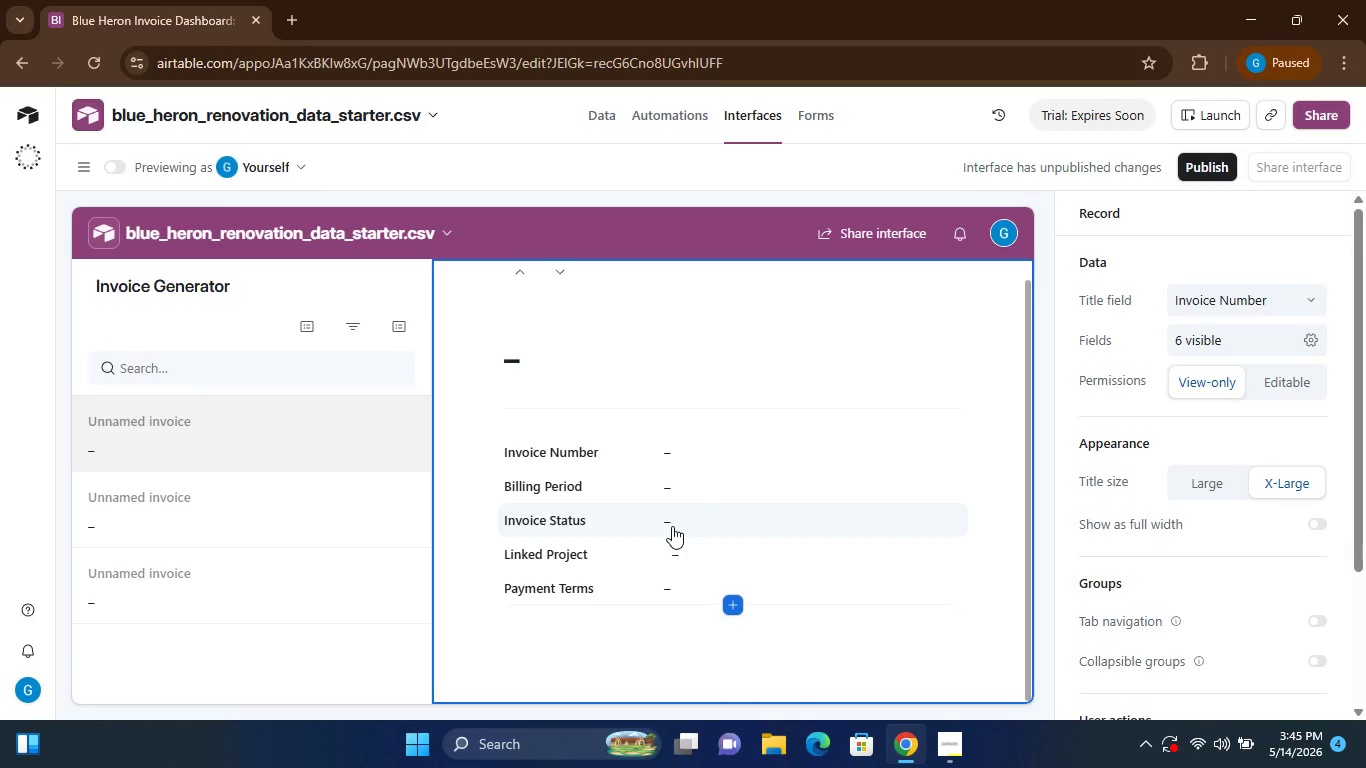 
wait(14.22)
 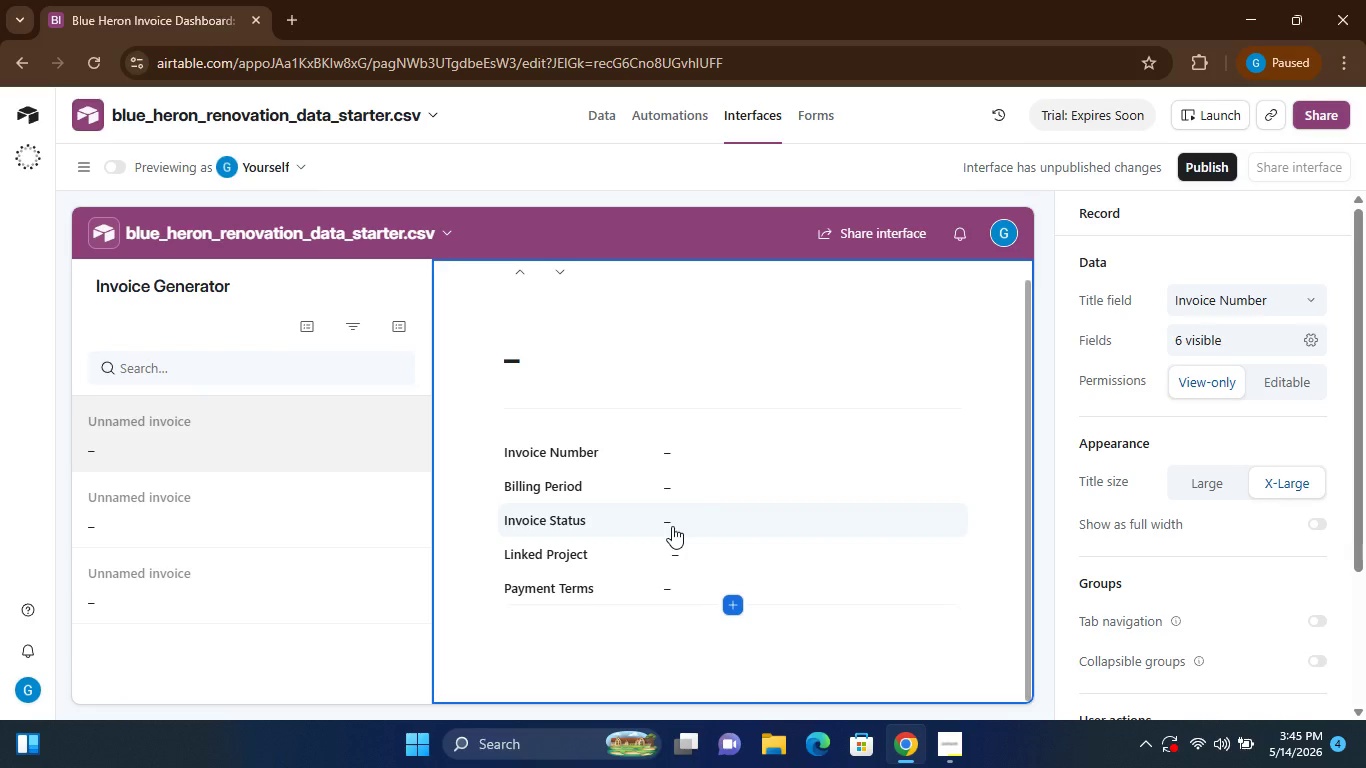 
left_click([728, 413])
 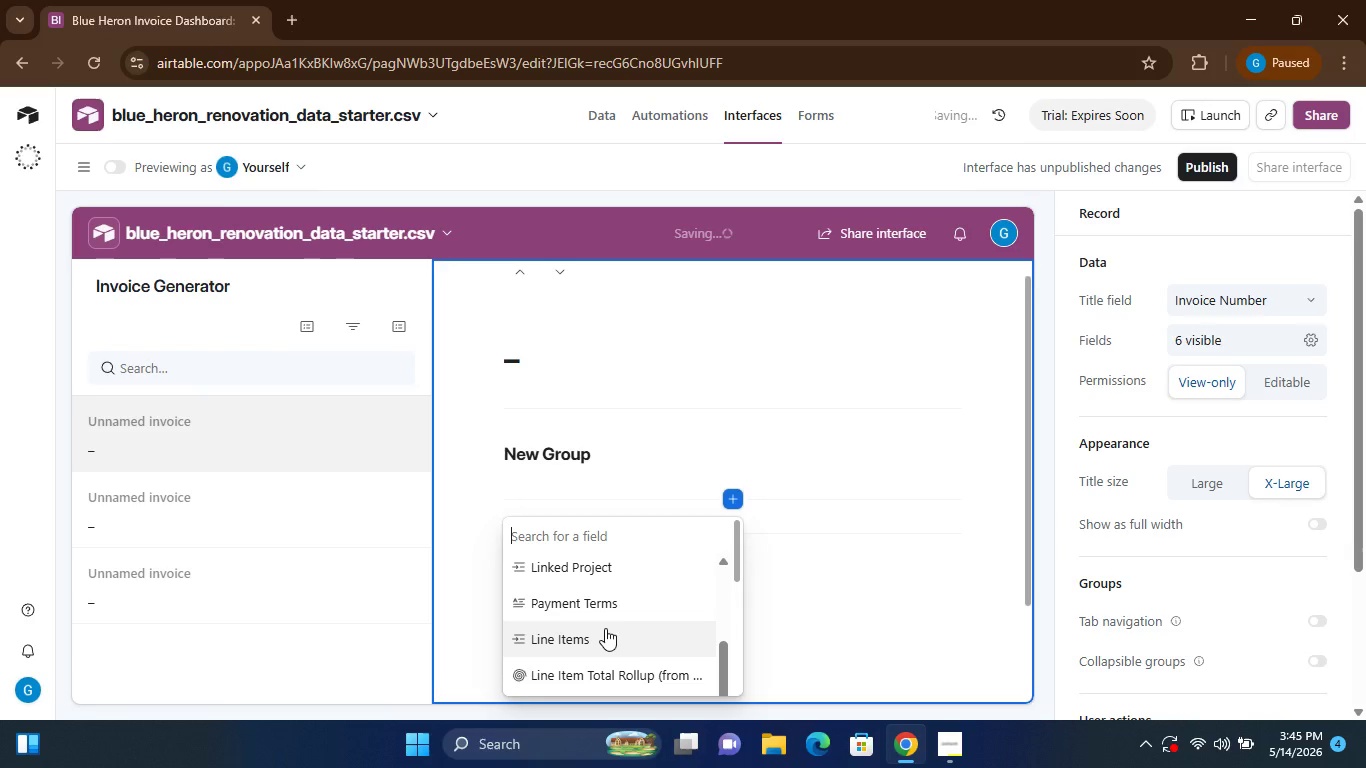 
left_click([1052, 639])
 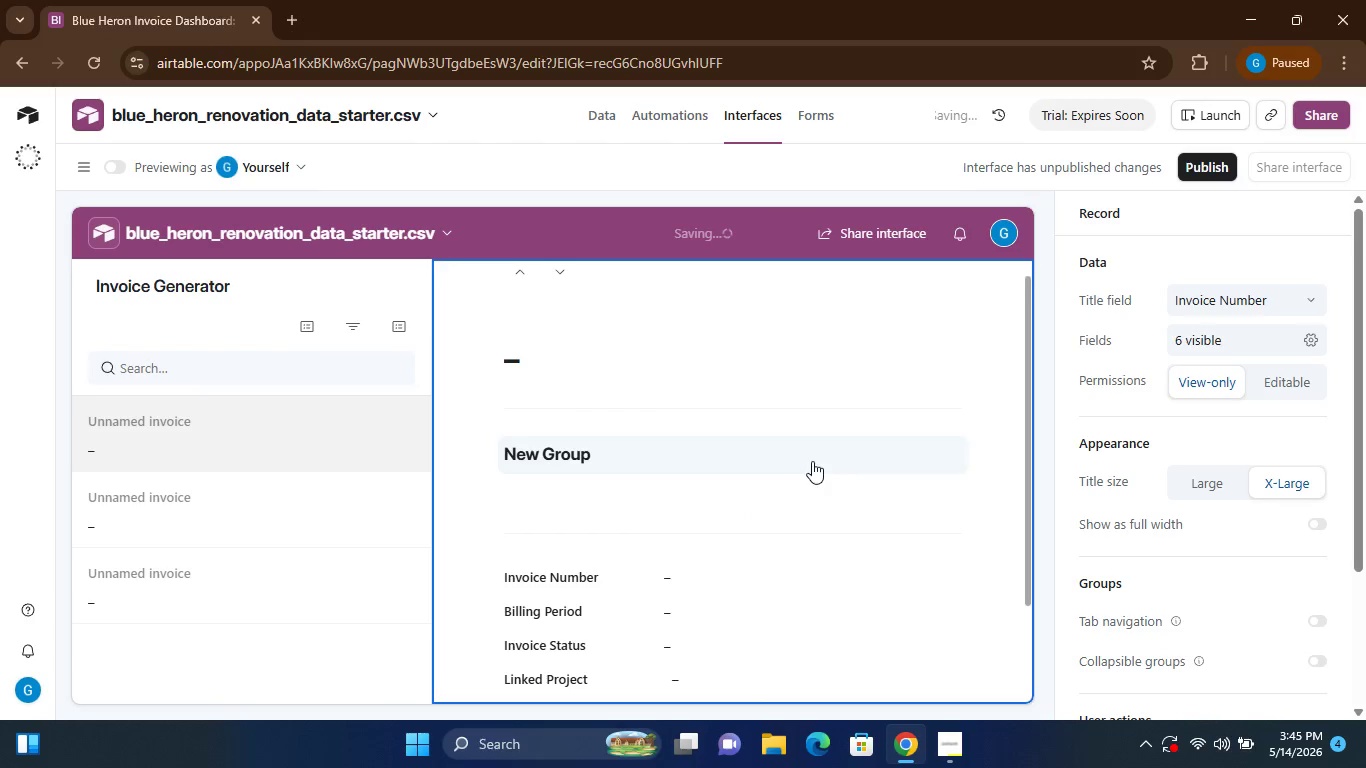 
left_click([688, 375])
 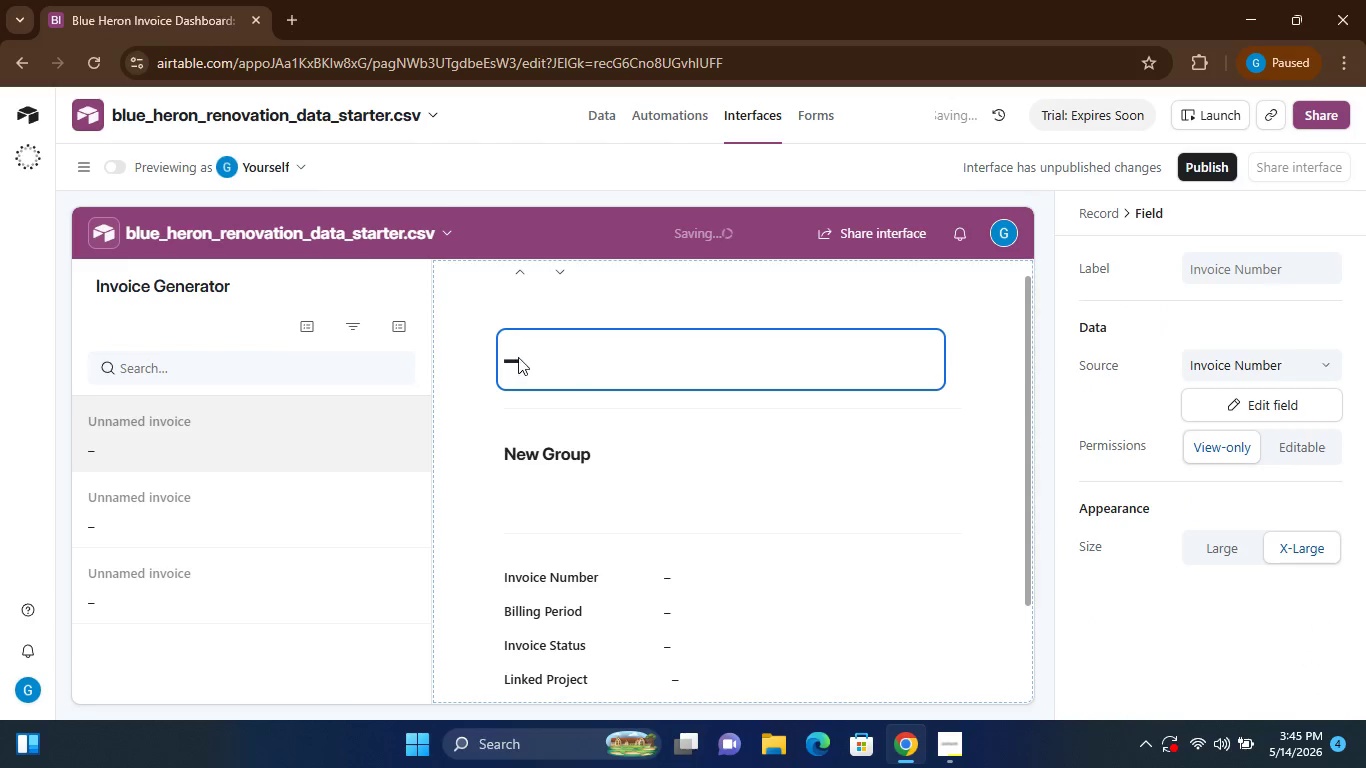 
left_click([518, 357])
 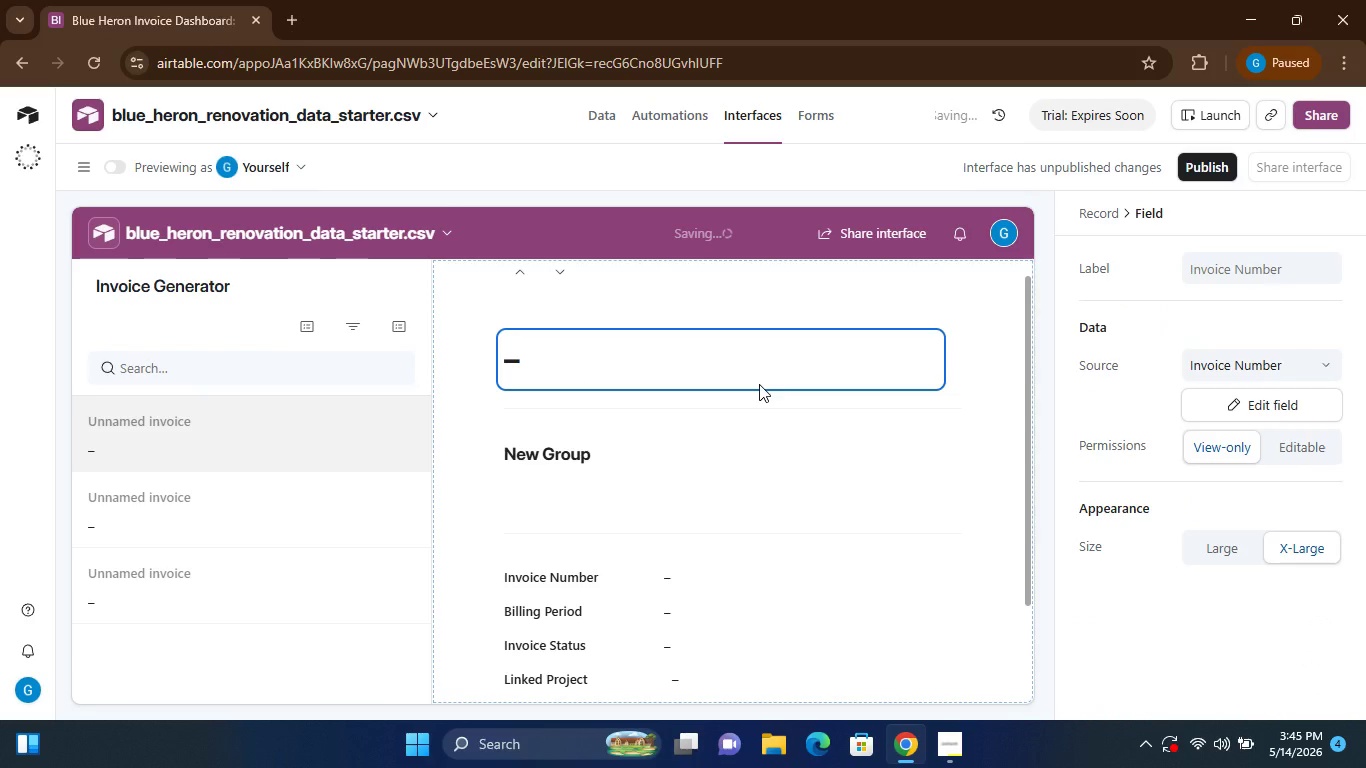 
left_click([746, 365])
 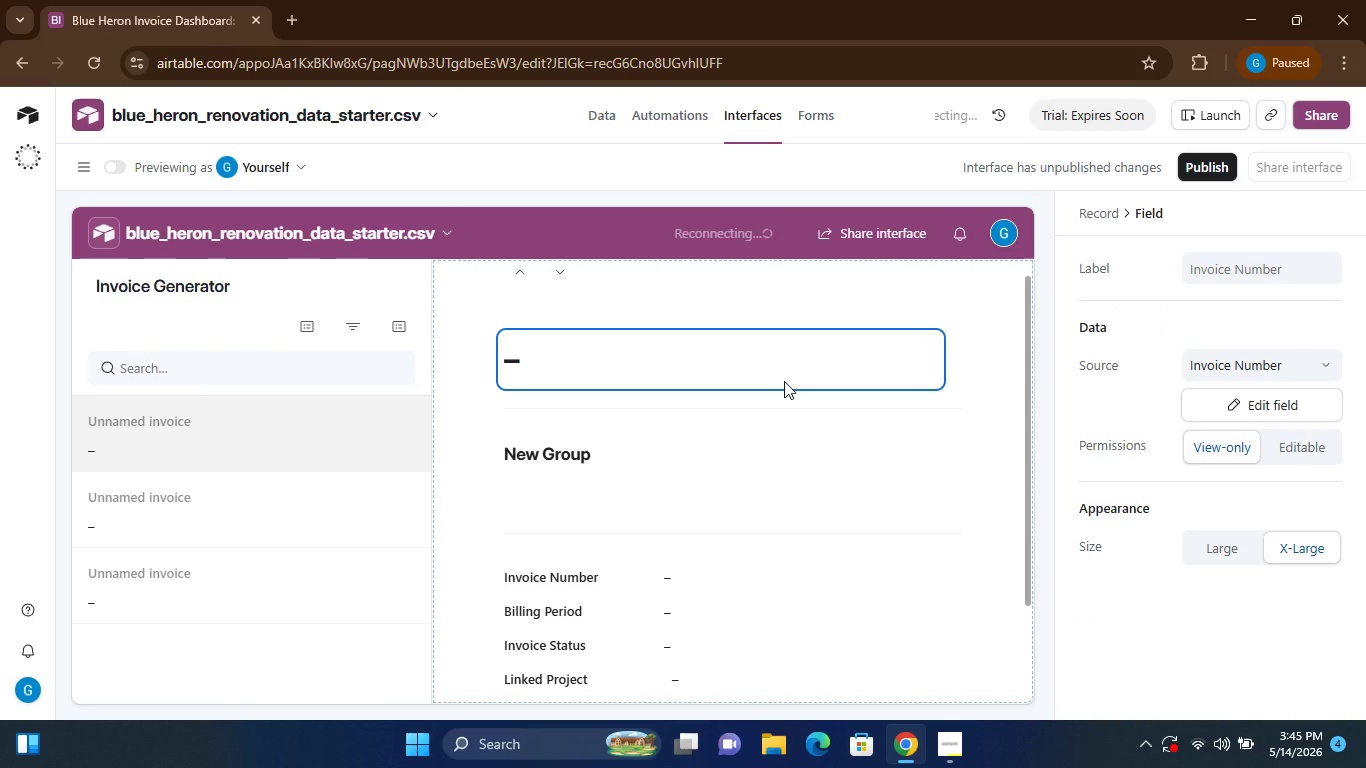 
double_click([784, 381])
 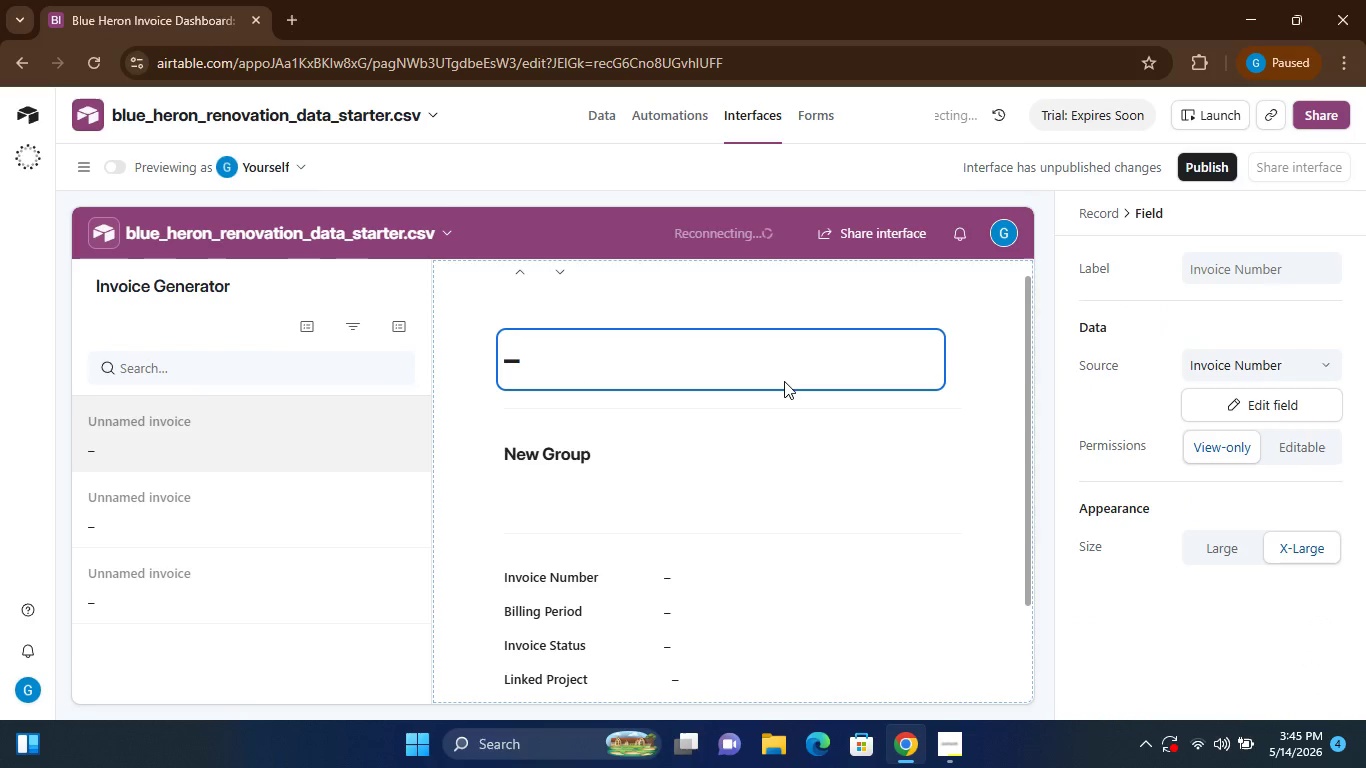 
triple_click([784, 381])
 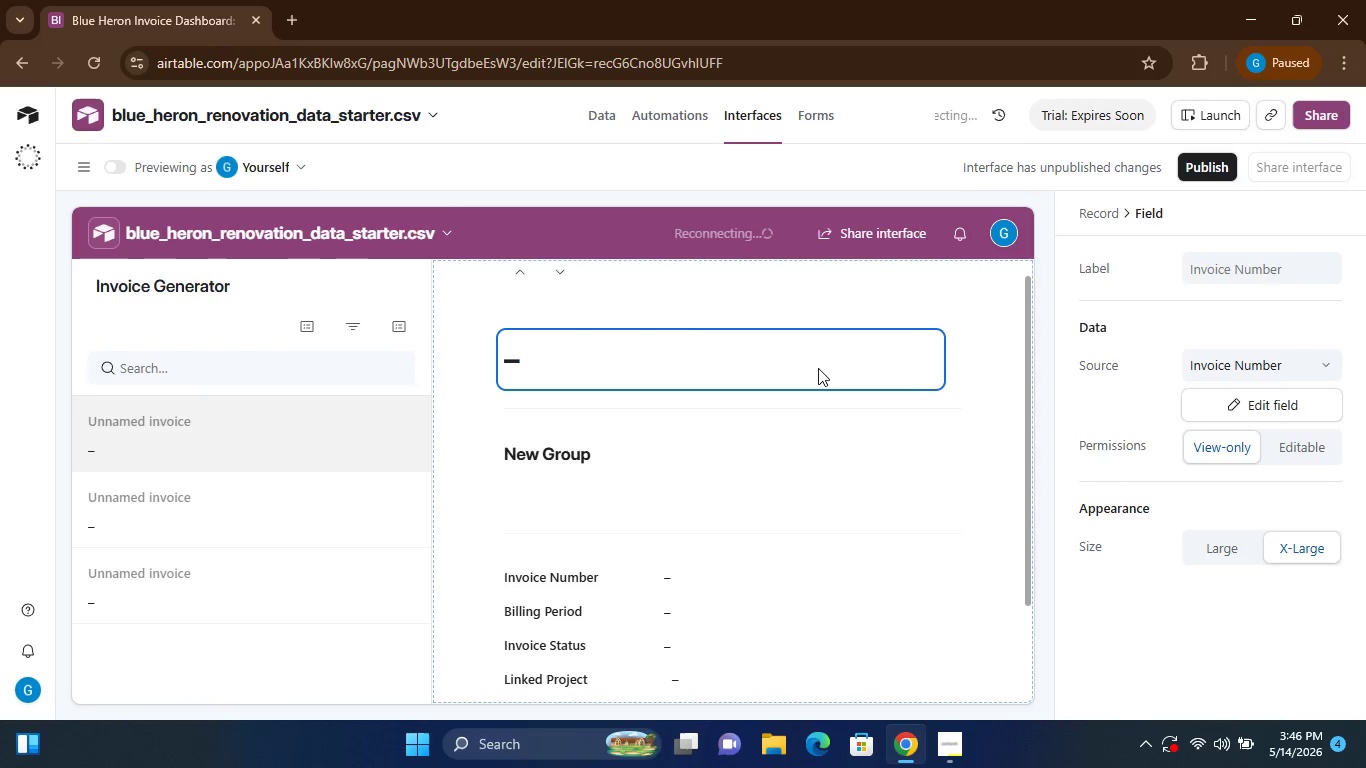 
wait(15.48)
 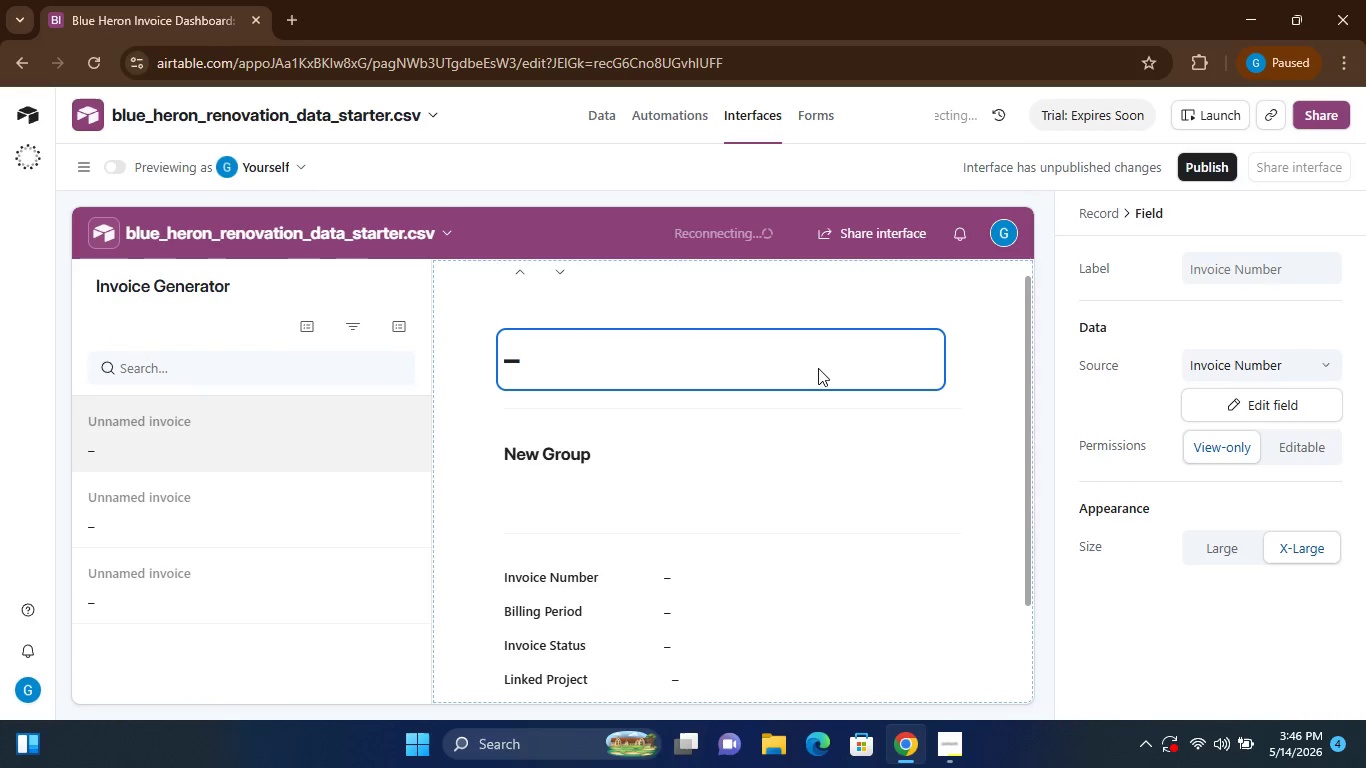 
left_click([553, 451])
 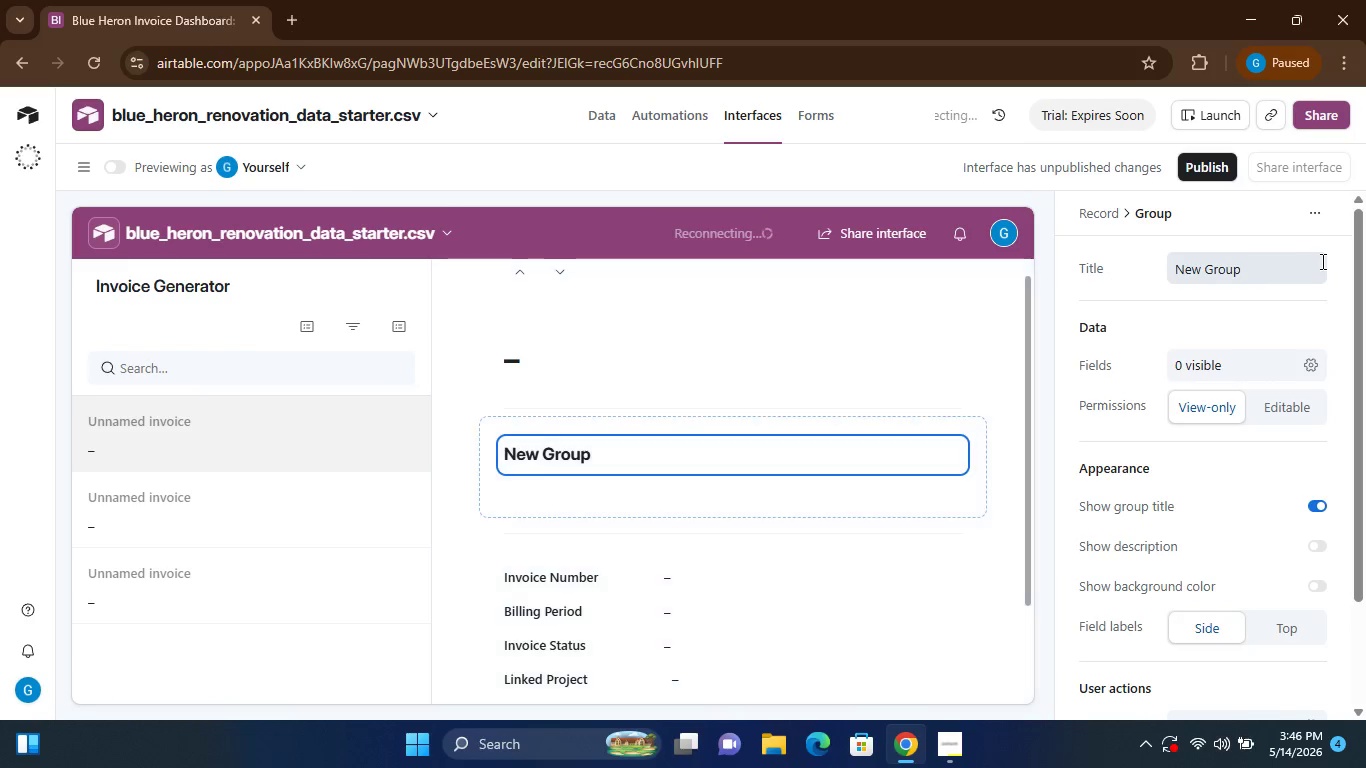 
left_click([1316, 212])
 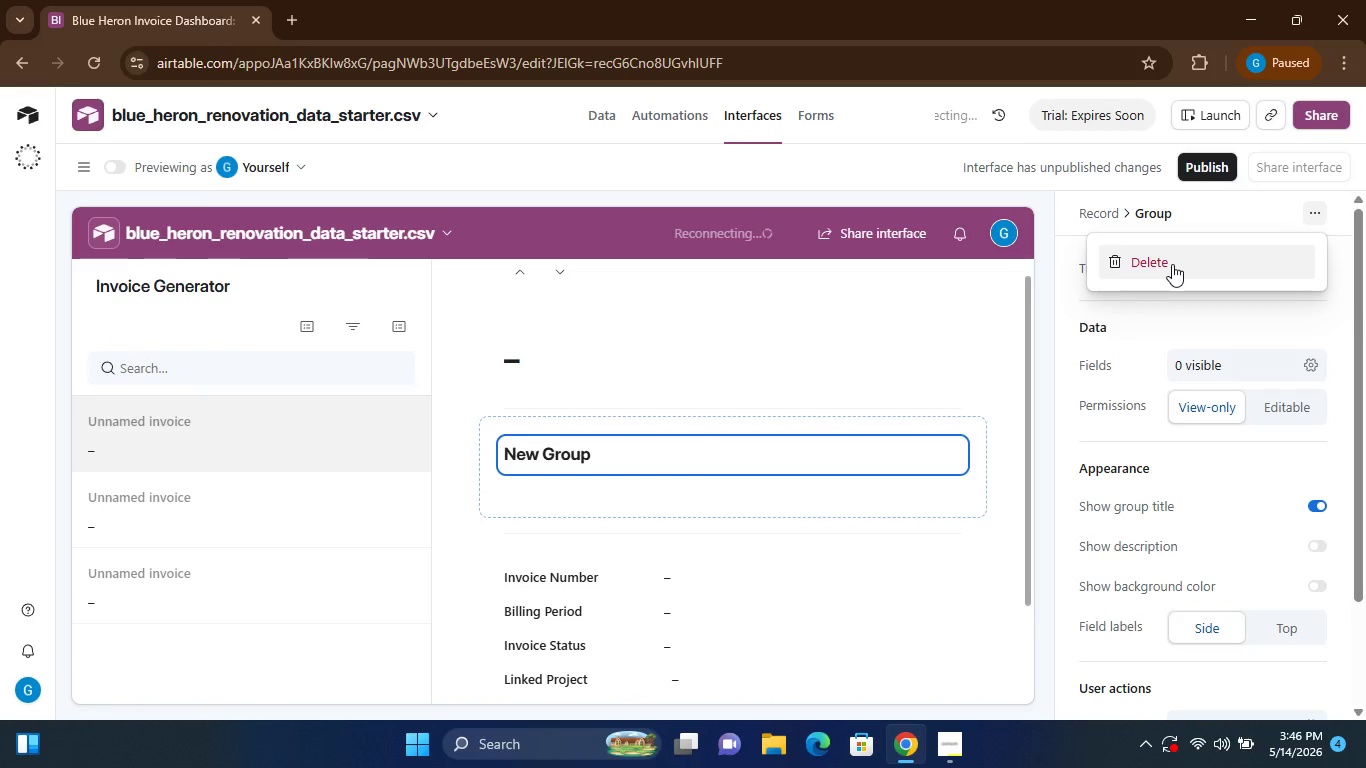 
left_click([1172, 264])
 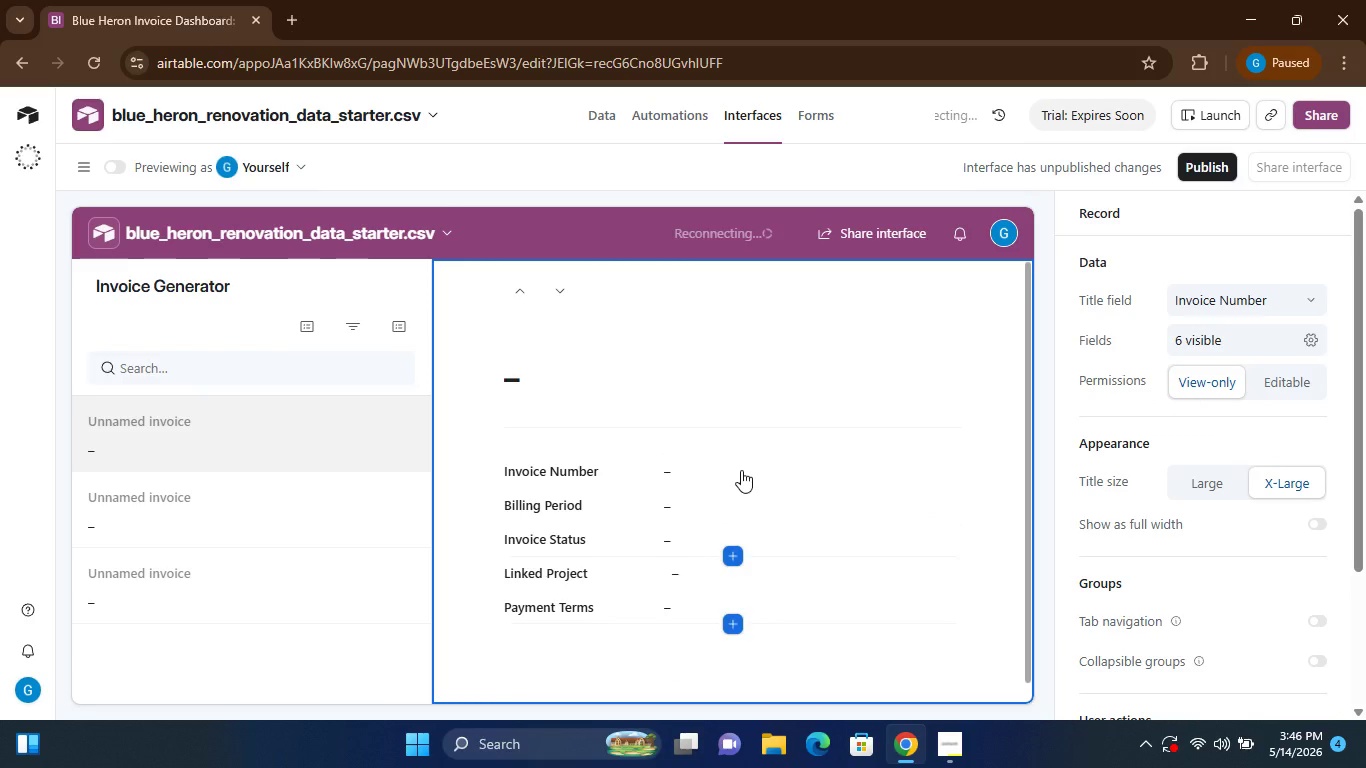 
wait(6.25)
 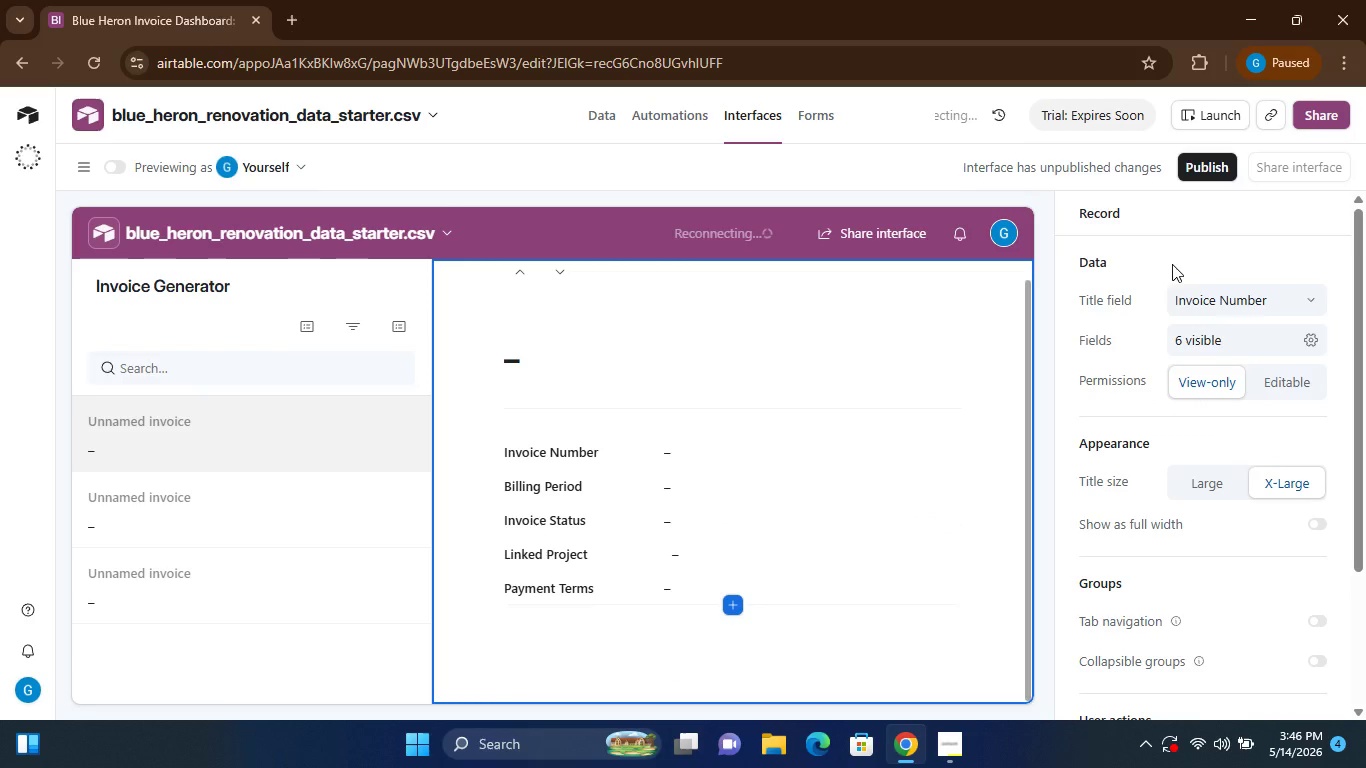 
left_click([737, 553])
 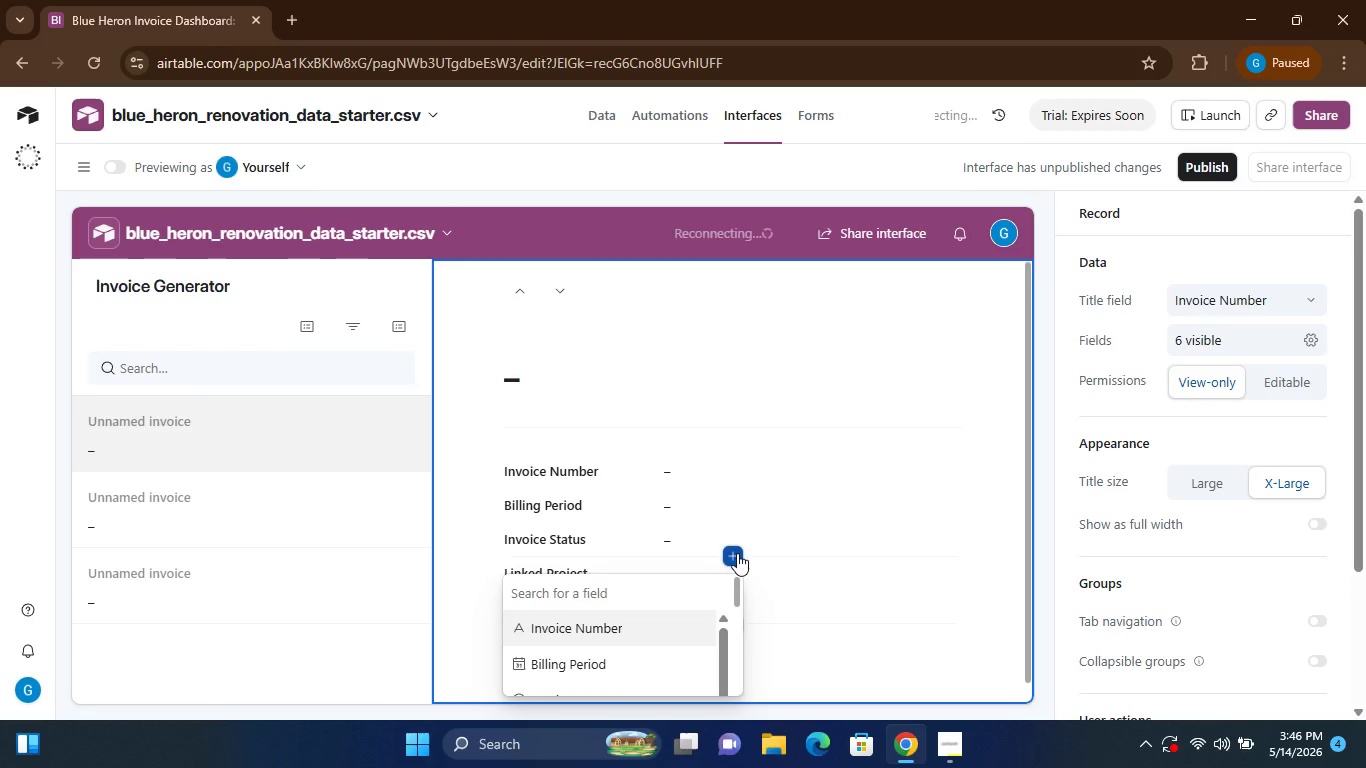 
mouse_move([662, 612])
 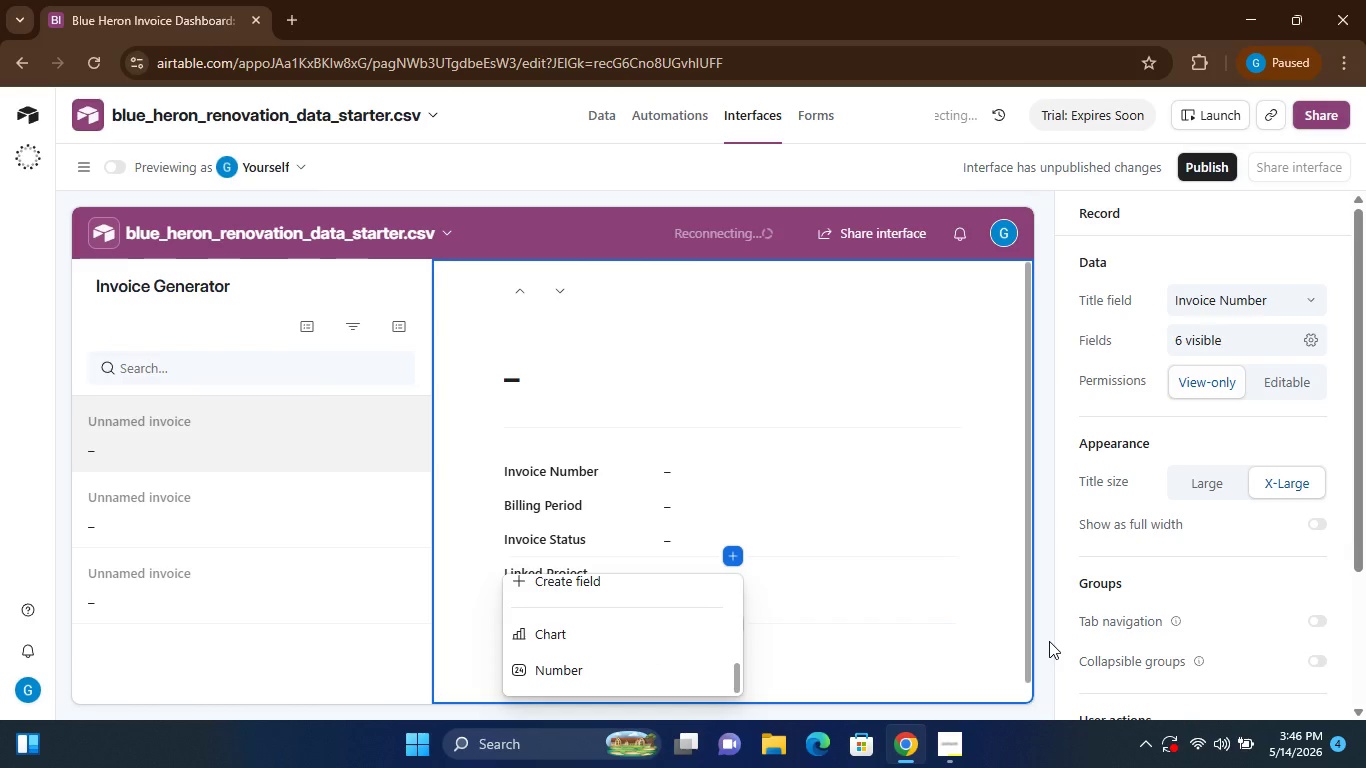 
left_click([1049, 641])
 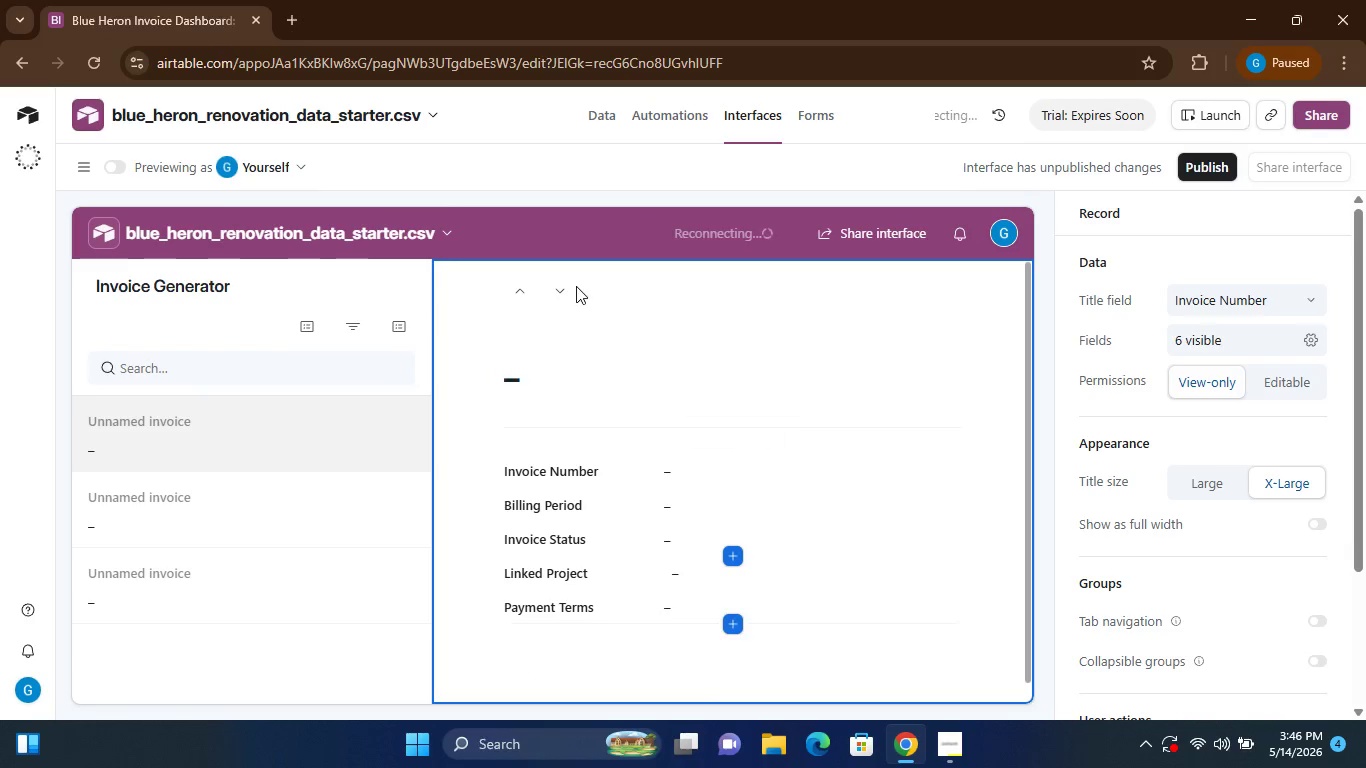 
left_click([561, 293])
 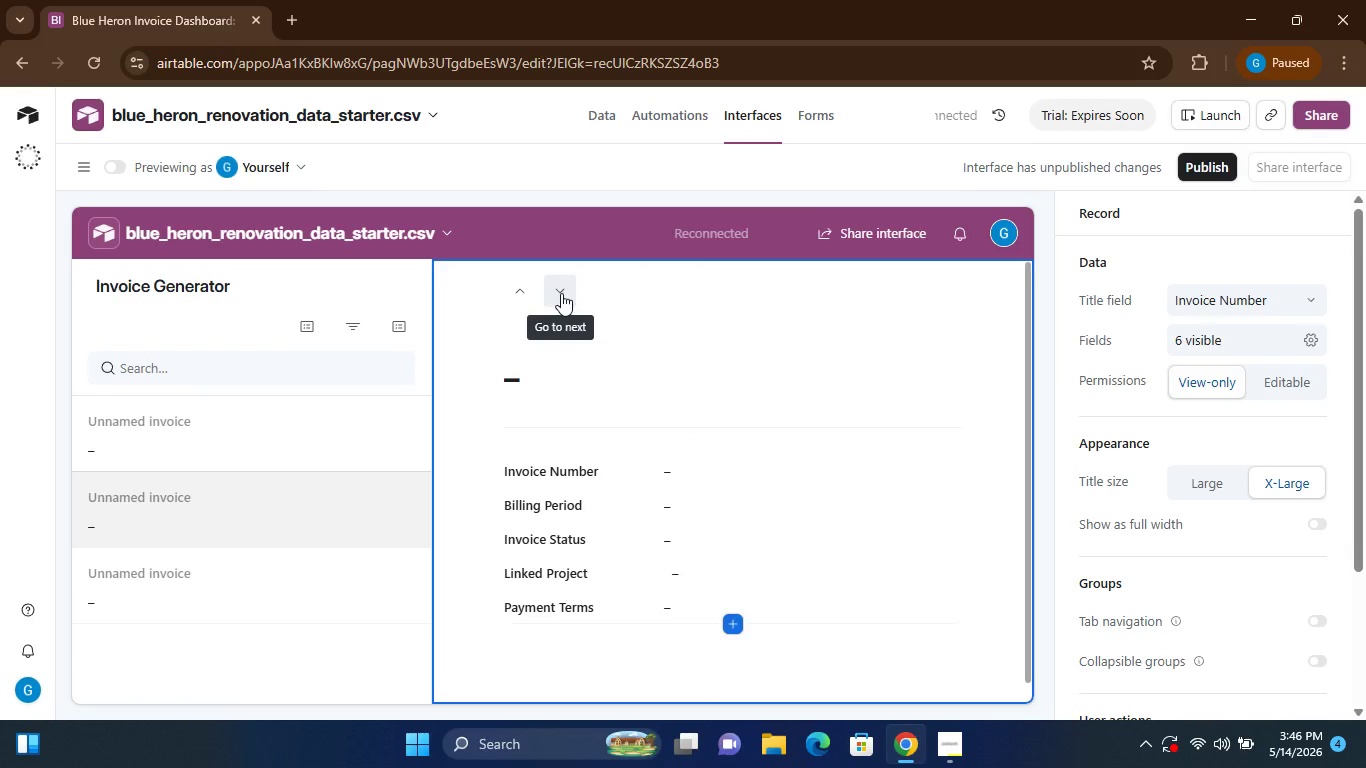 
left_click([561, 293])
 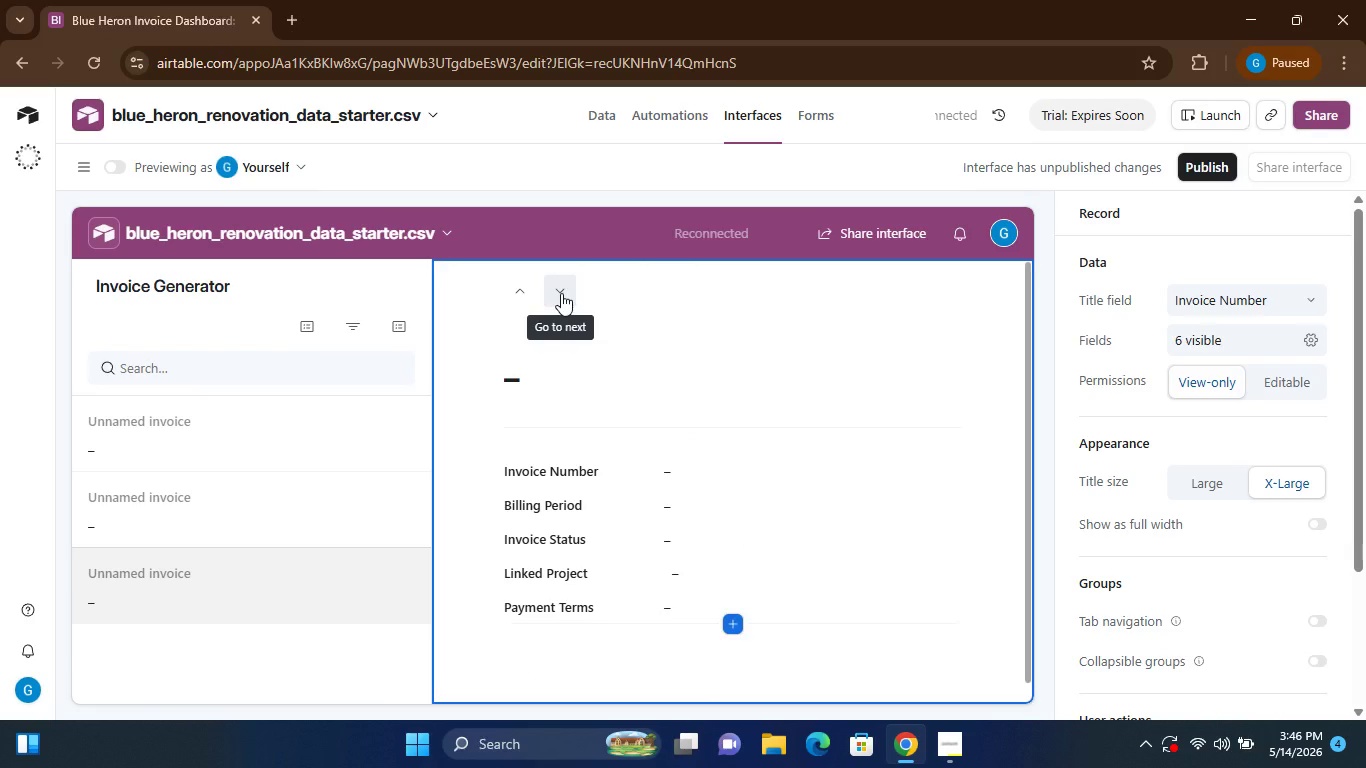 
left_click([561, 293])
 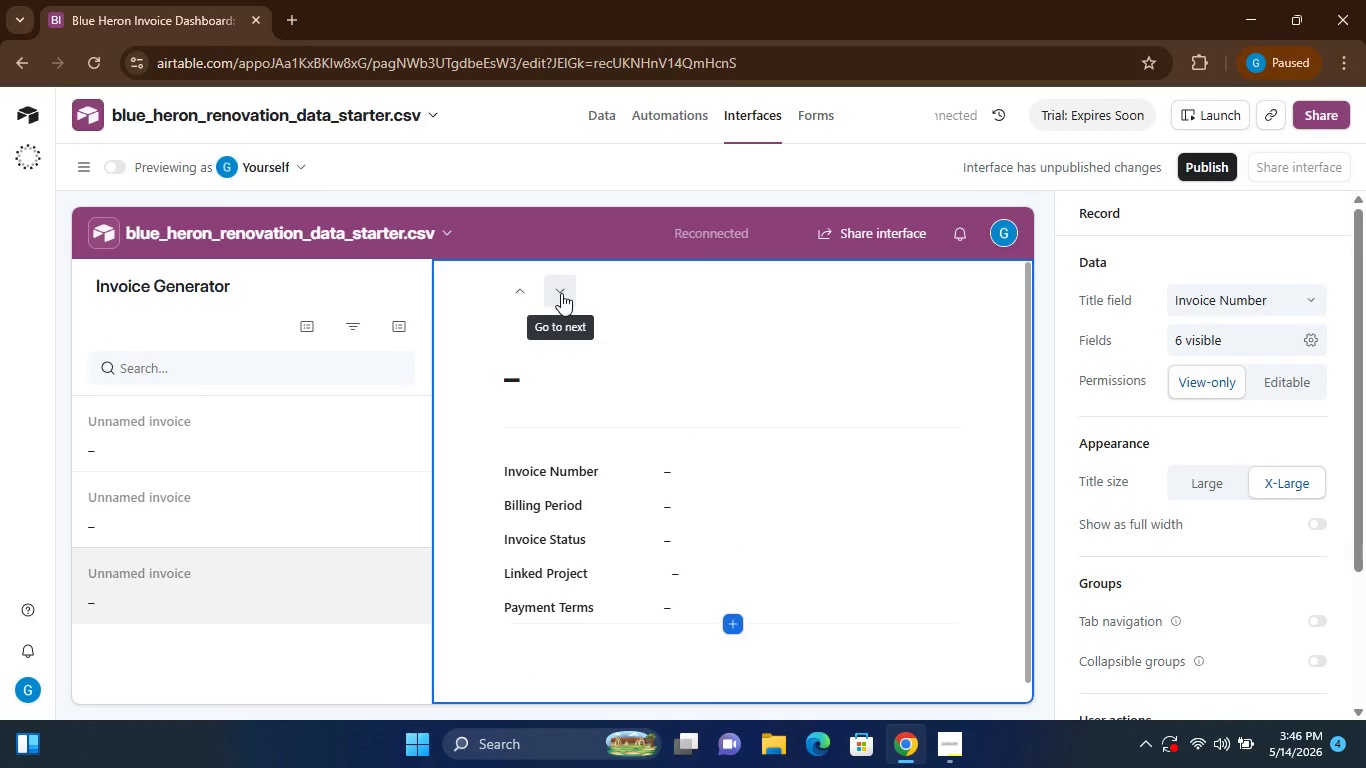 
left_click([561, 293])
 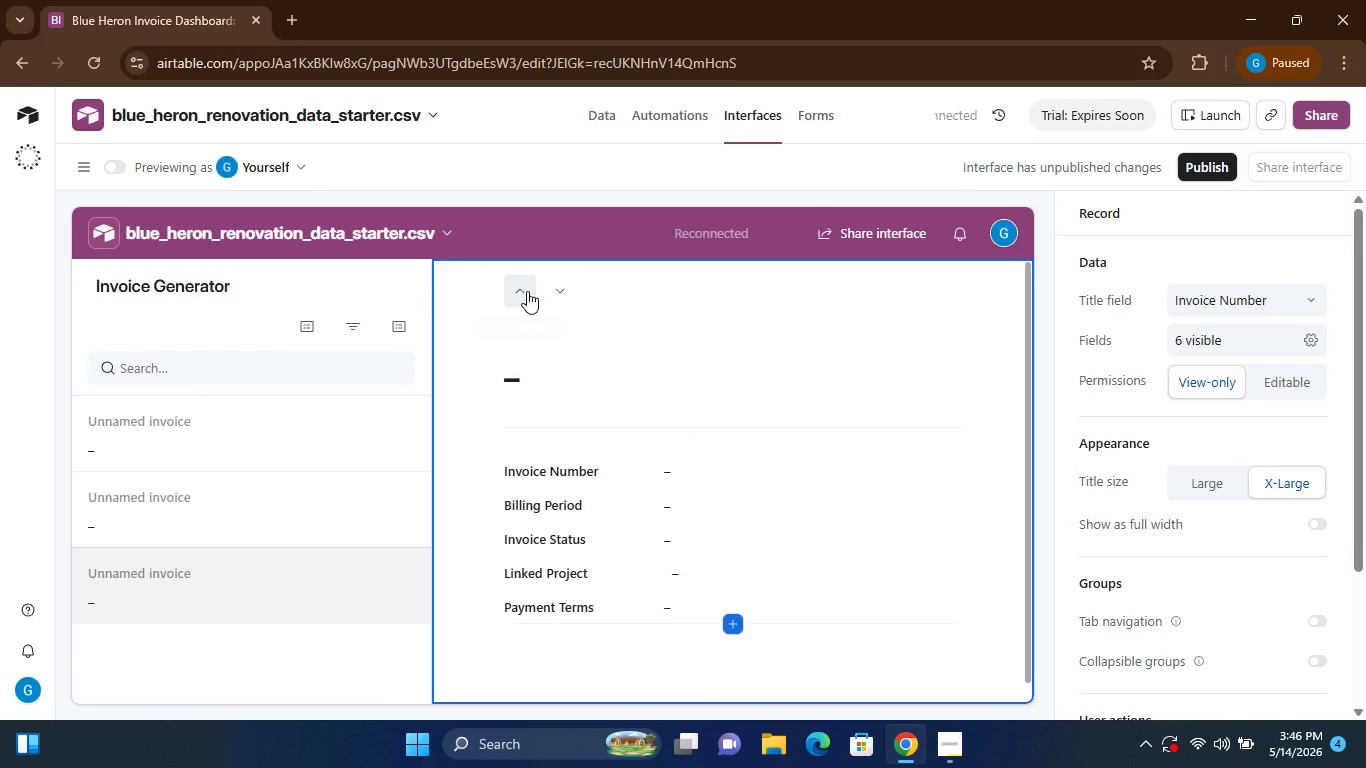 
left_click([527, 291])
 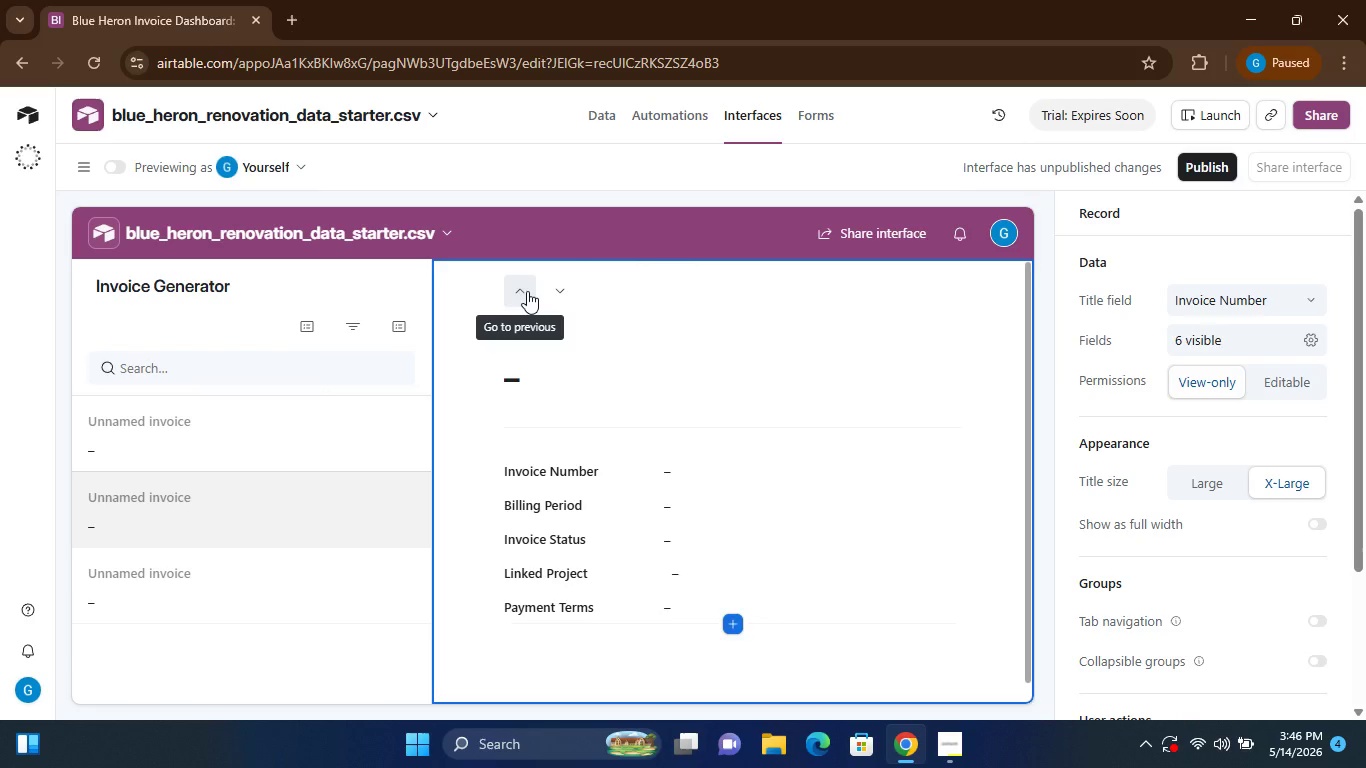 
left_click([527, 291])
 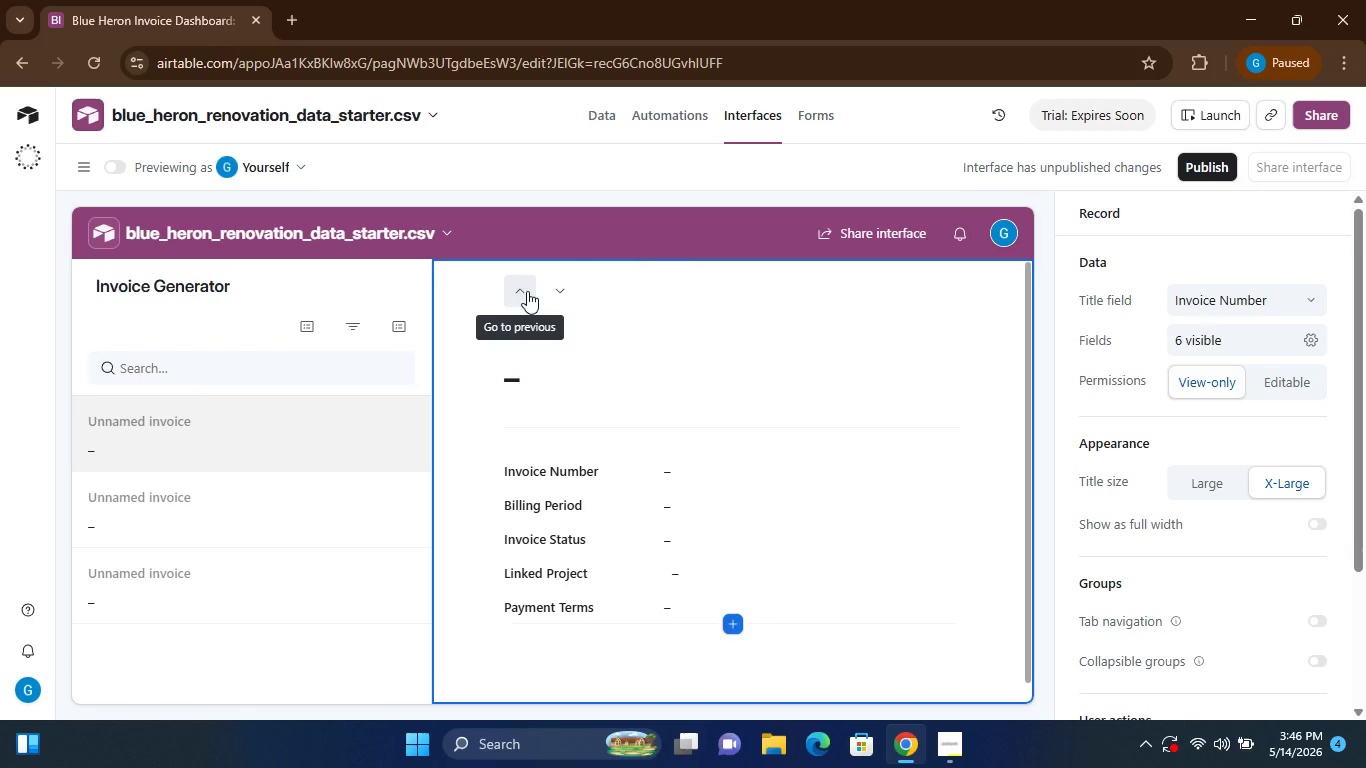 
left_click([527, 291])
 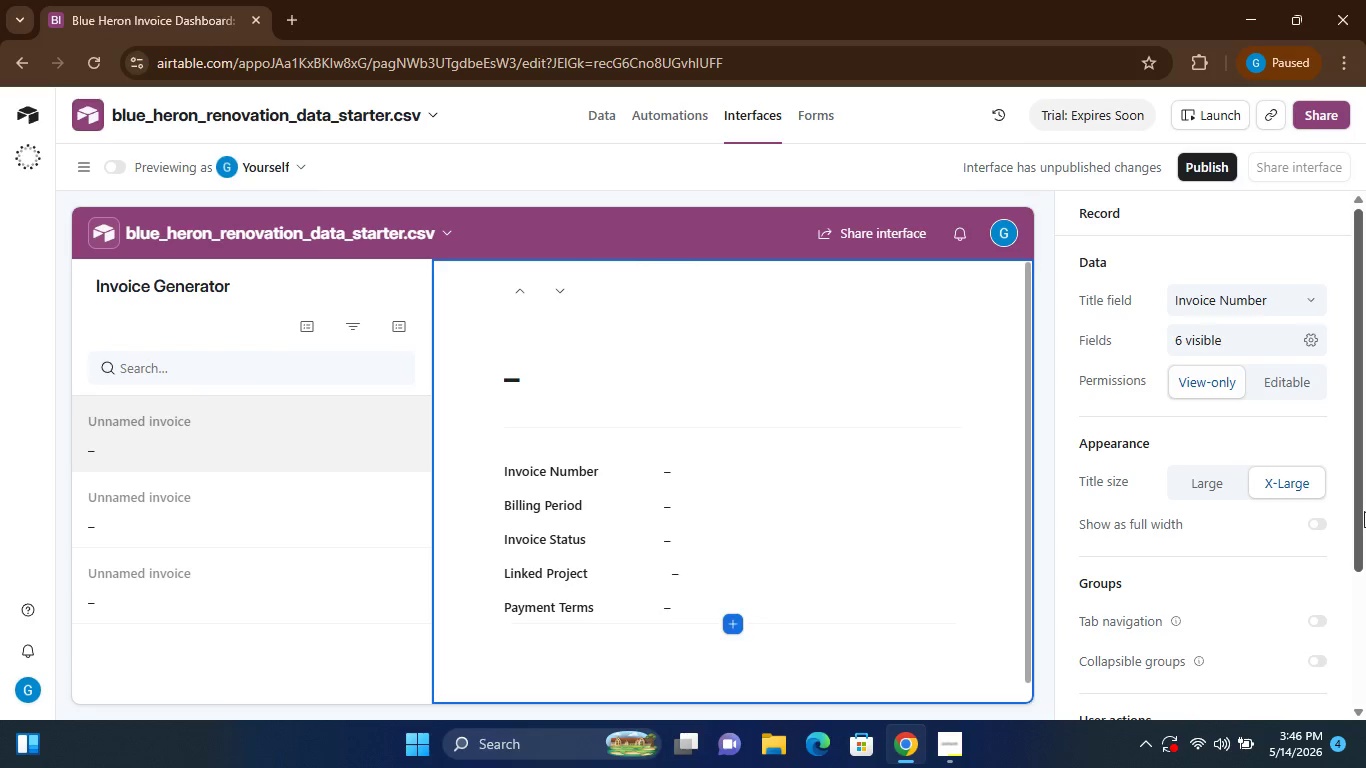 
left_click_drag(start_coordinate=[1356, 510], to_coordinate=[1026, 547])
 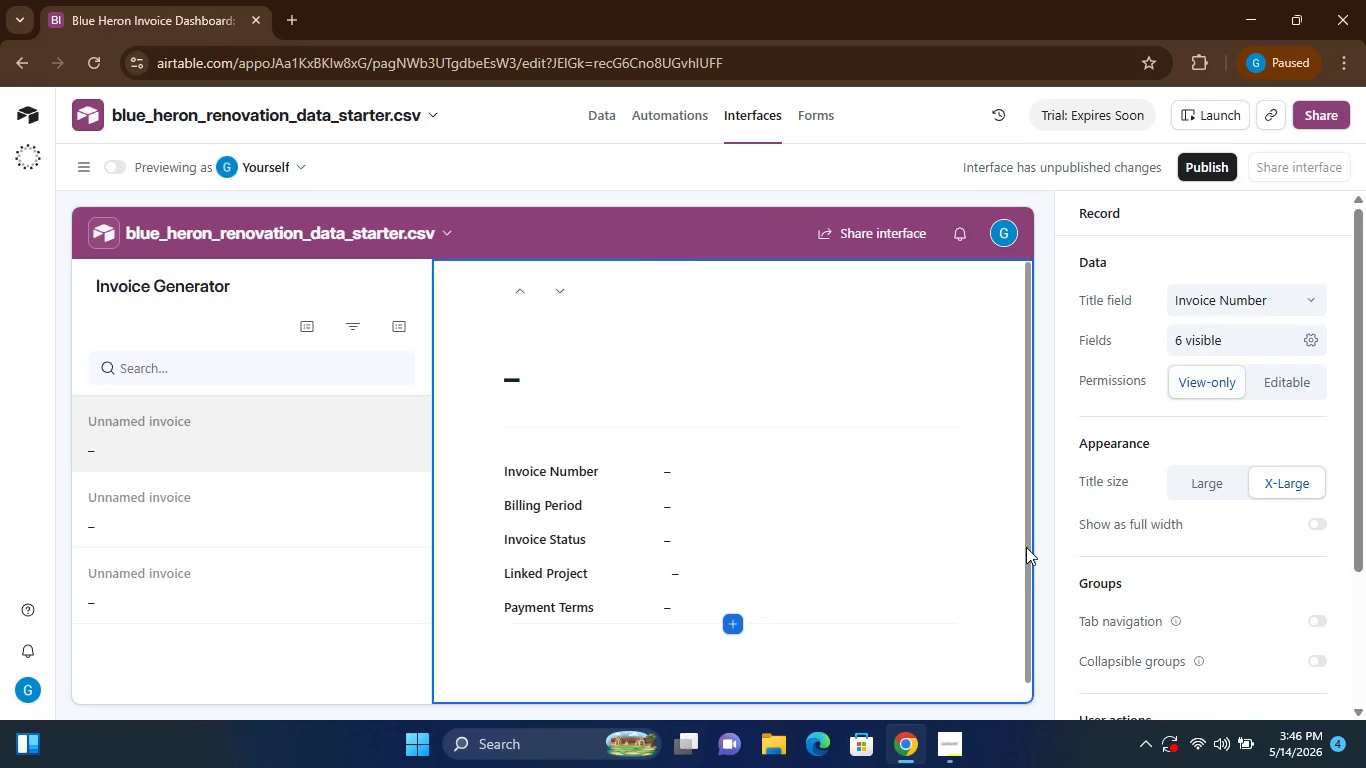 
left_click_drag(start_coordinate=[1026, 547], to_coordinate=[1031, 482])
 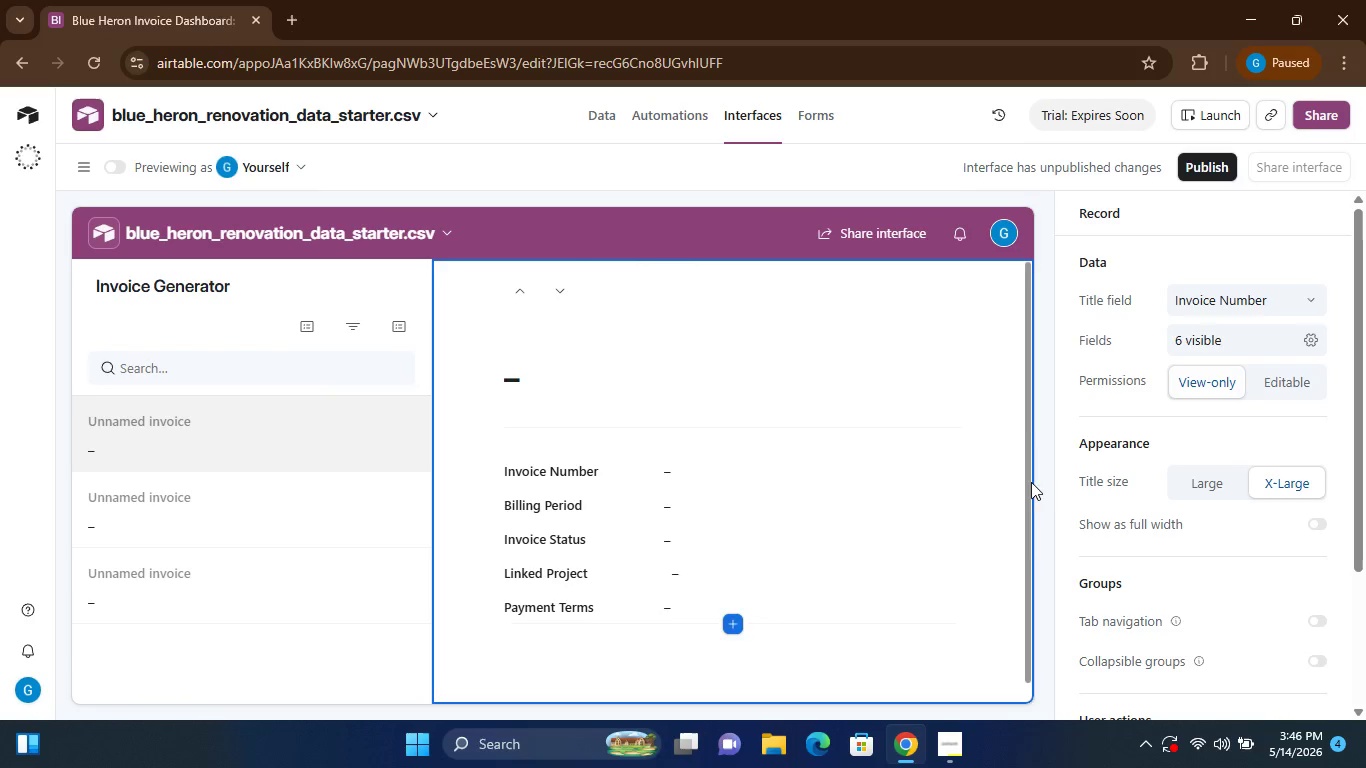 
left_click_drag(start_coordinate=[1031, 482], to_coordinate=[983, 457])
 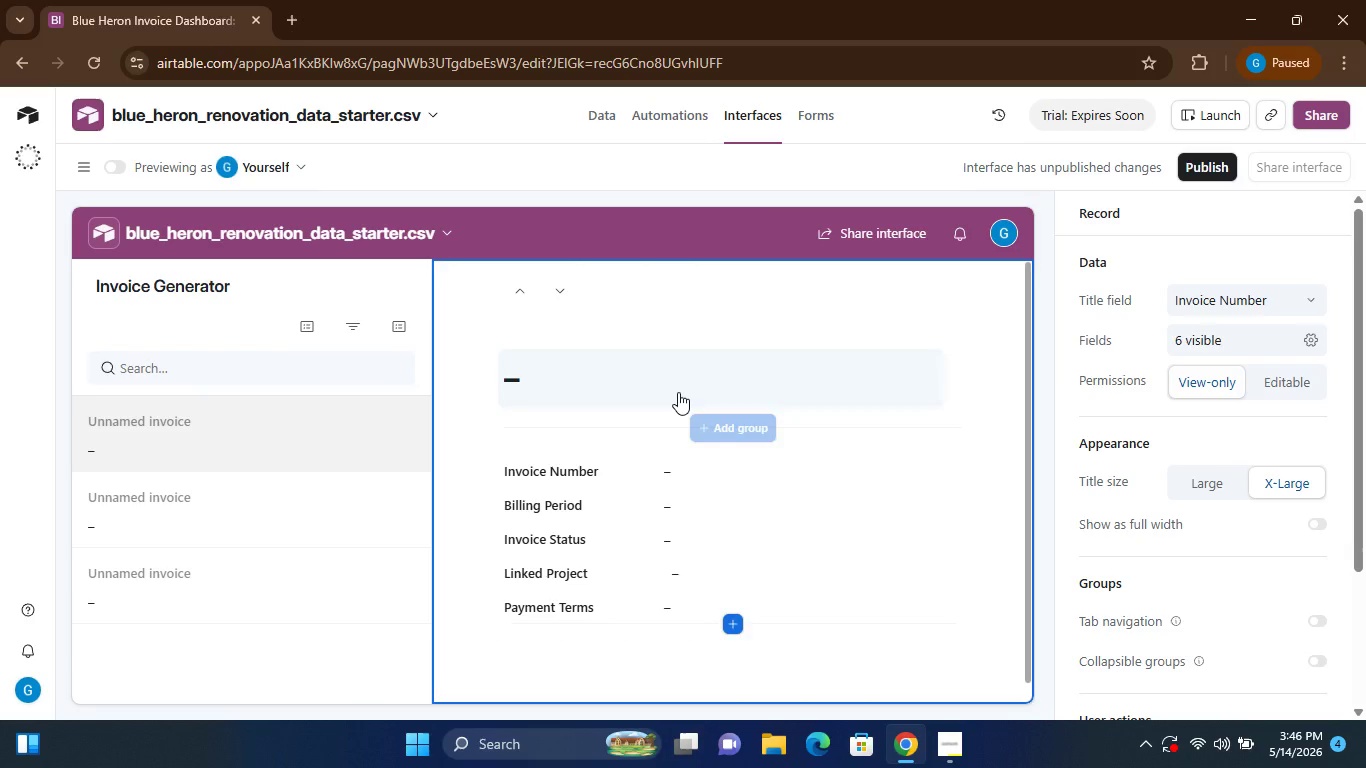 
left_click([636, 380])
 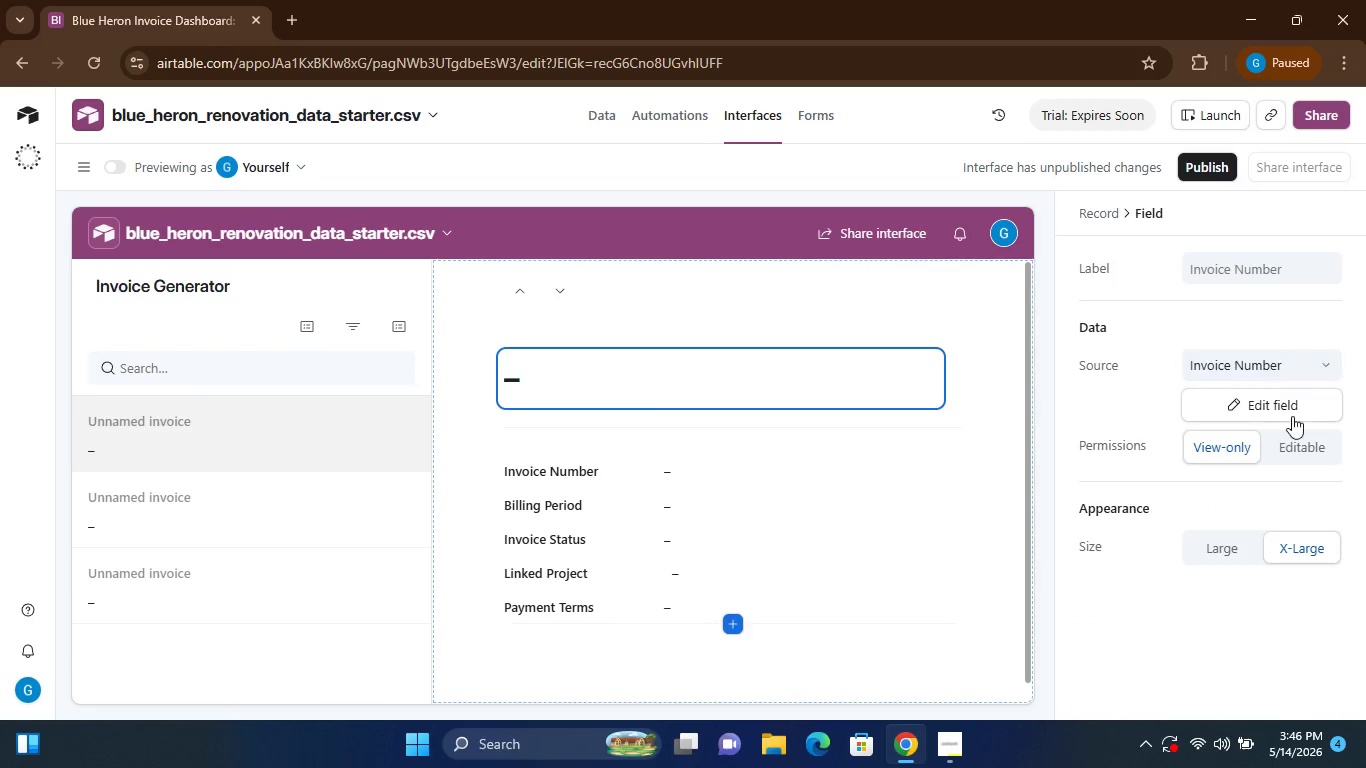 
wait(5.52)
 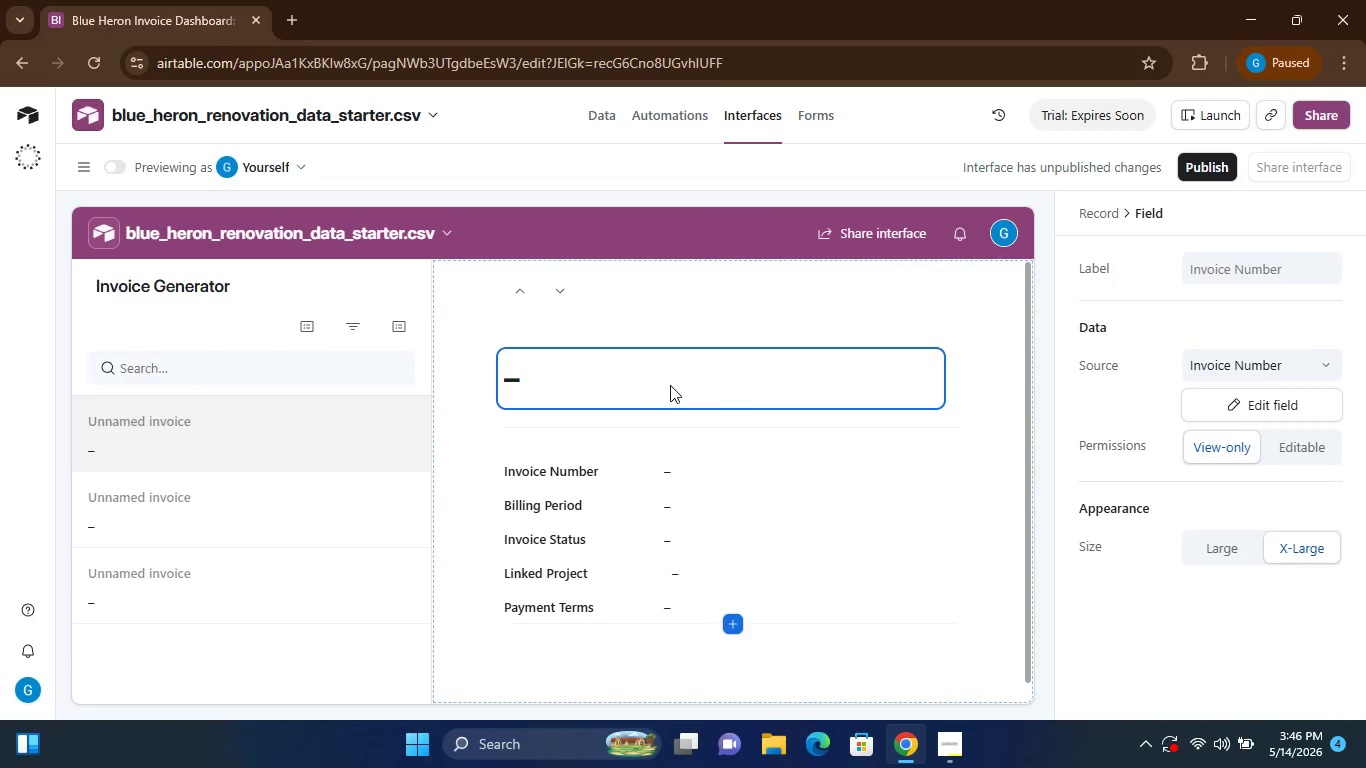 
left_click([1269, 408])
 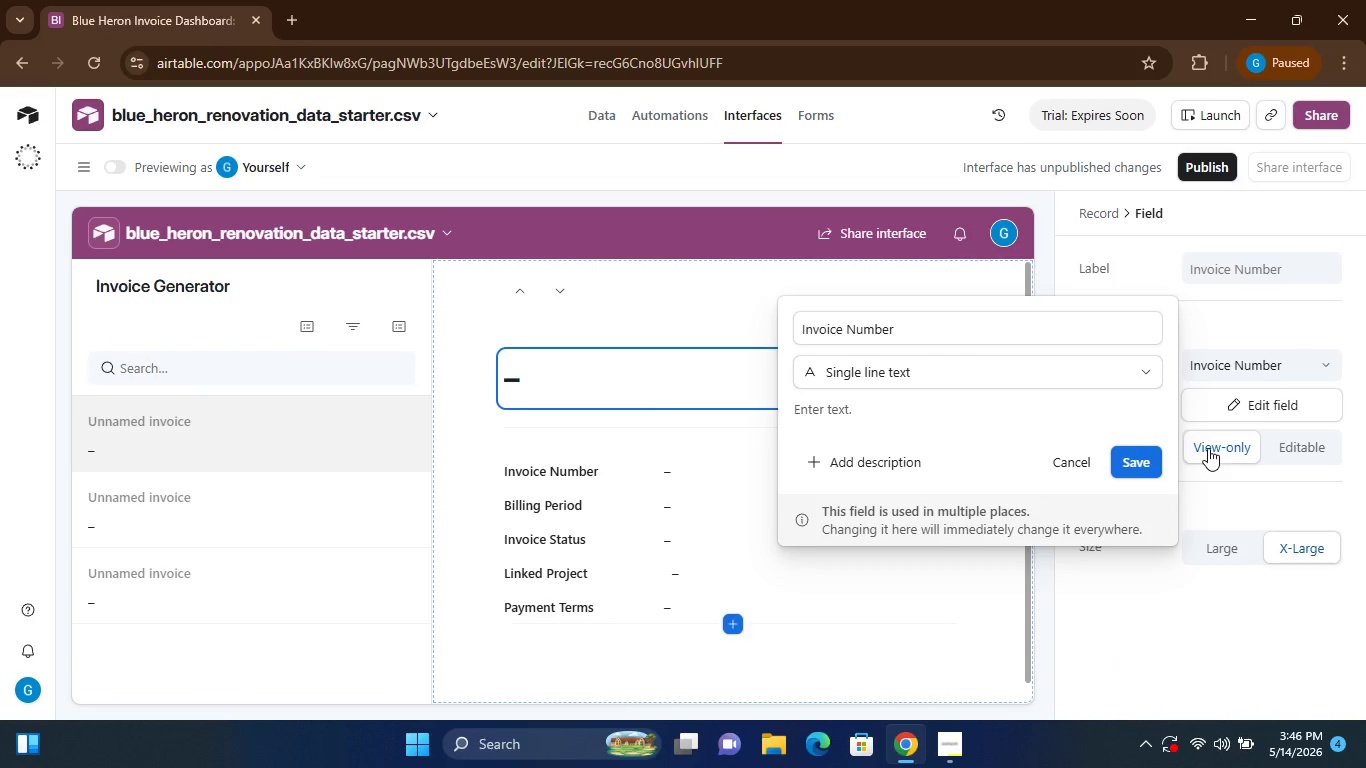 
left_click([1148, 608])
 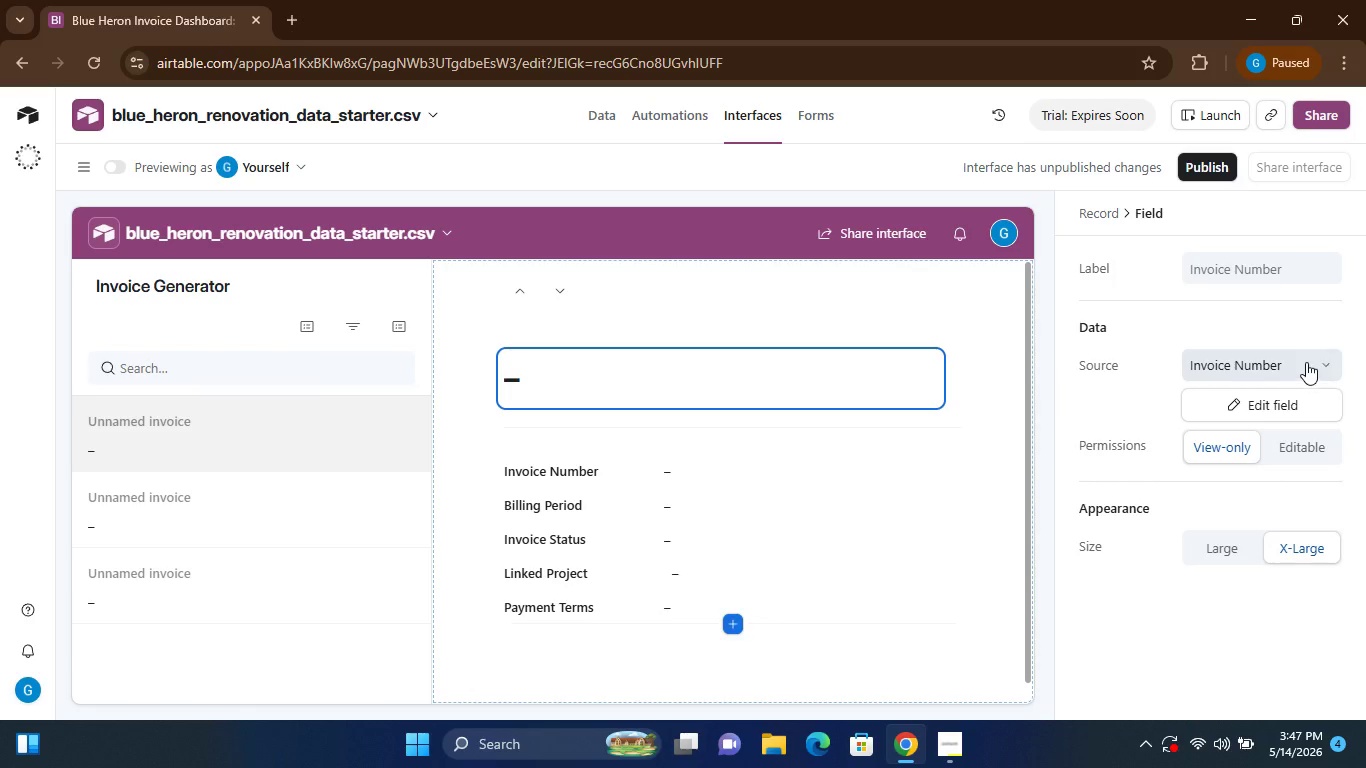 
left_click([1306, 361])
 